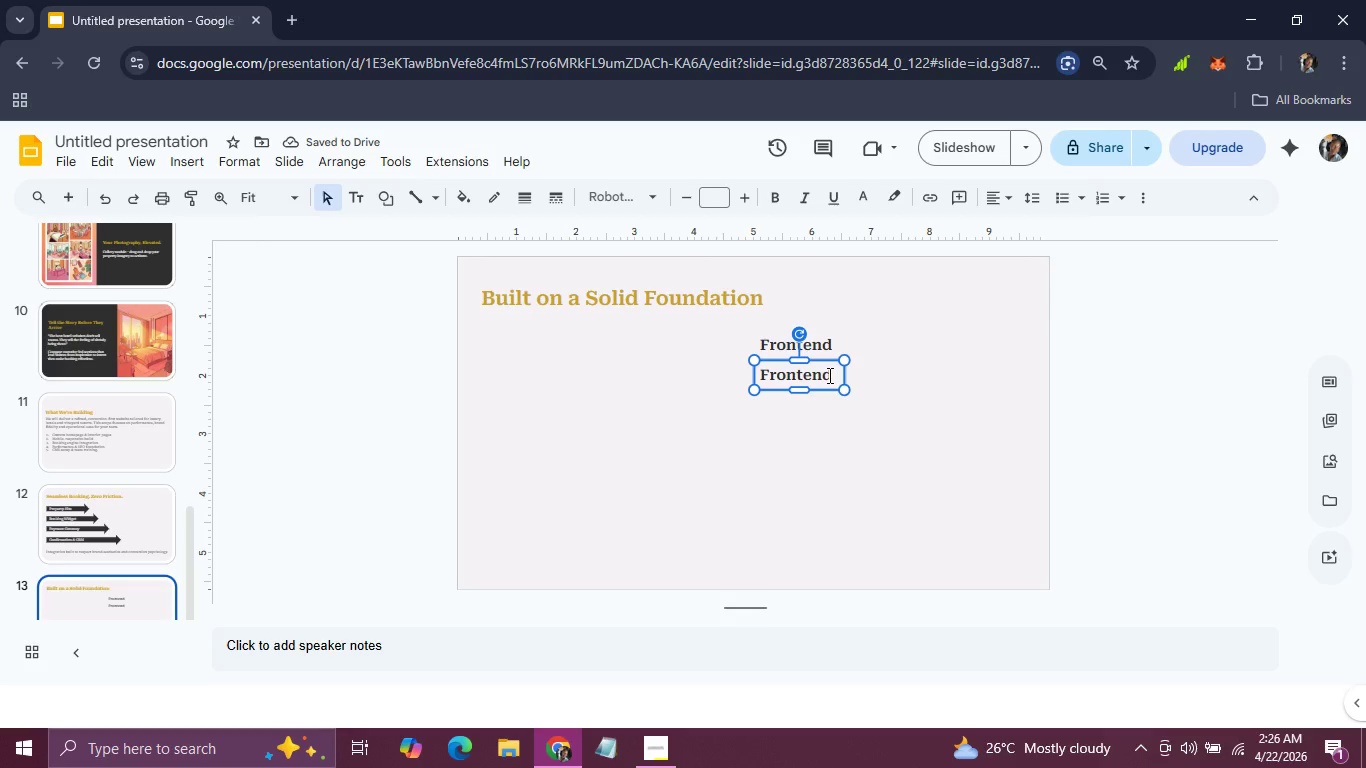 
left_click([828, 361])
 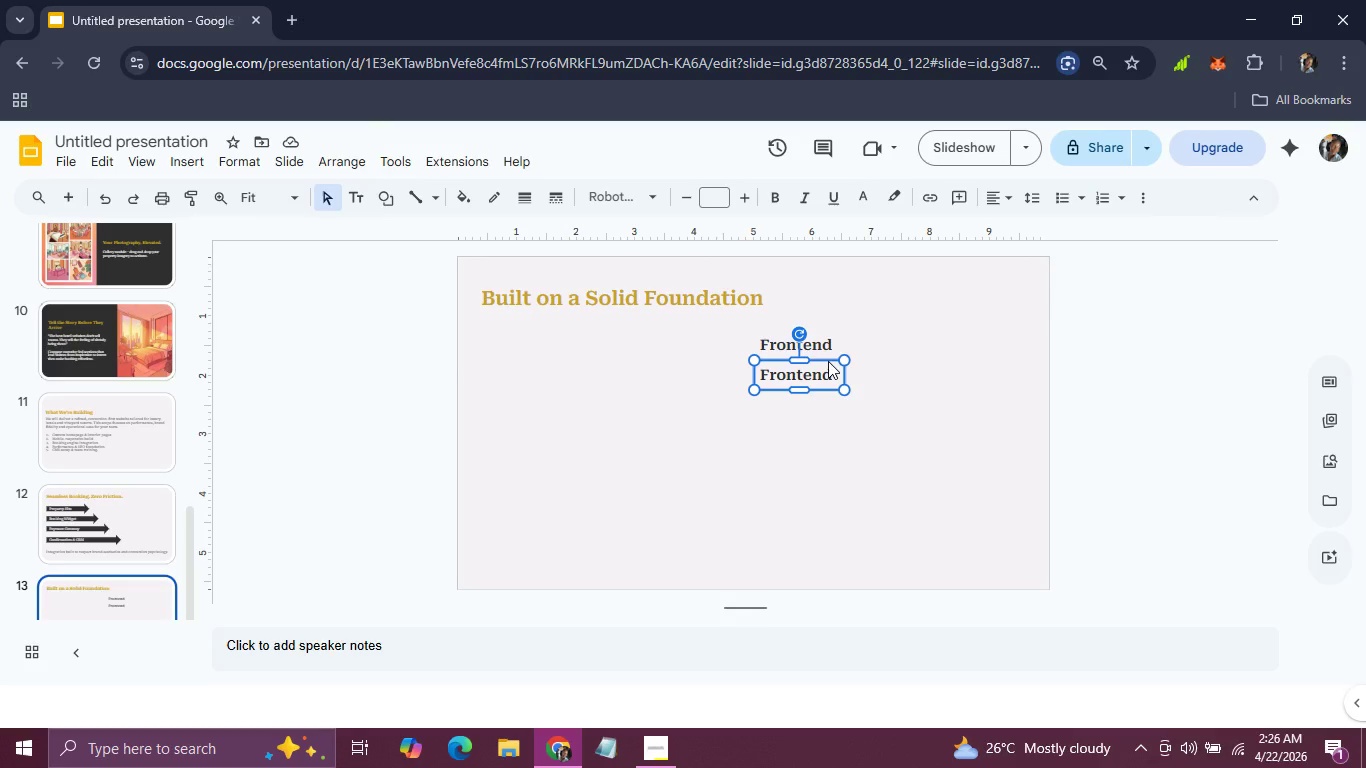 
key(ArrowUp)
 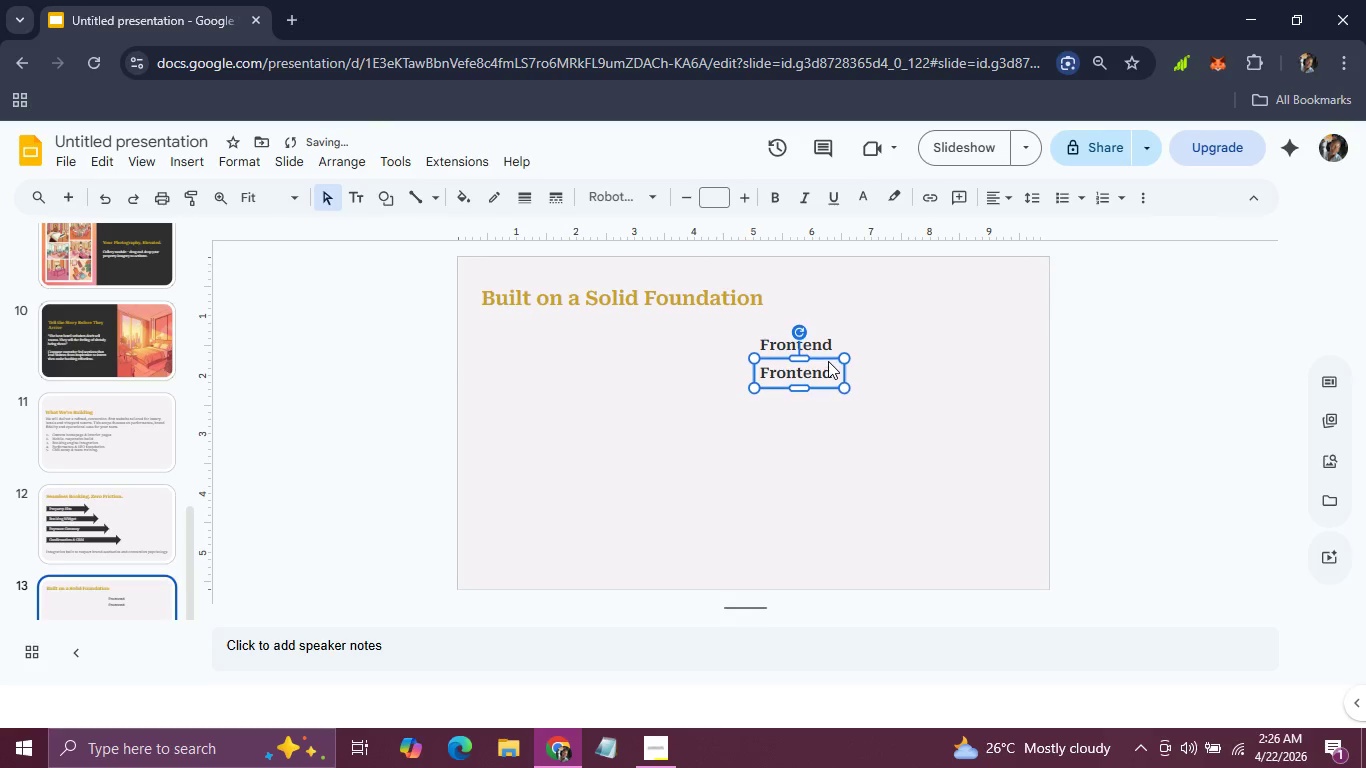 
key(ArrowUp)
 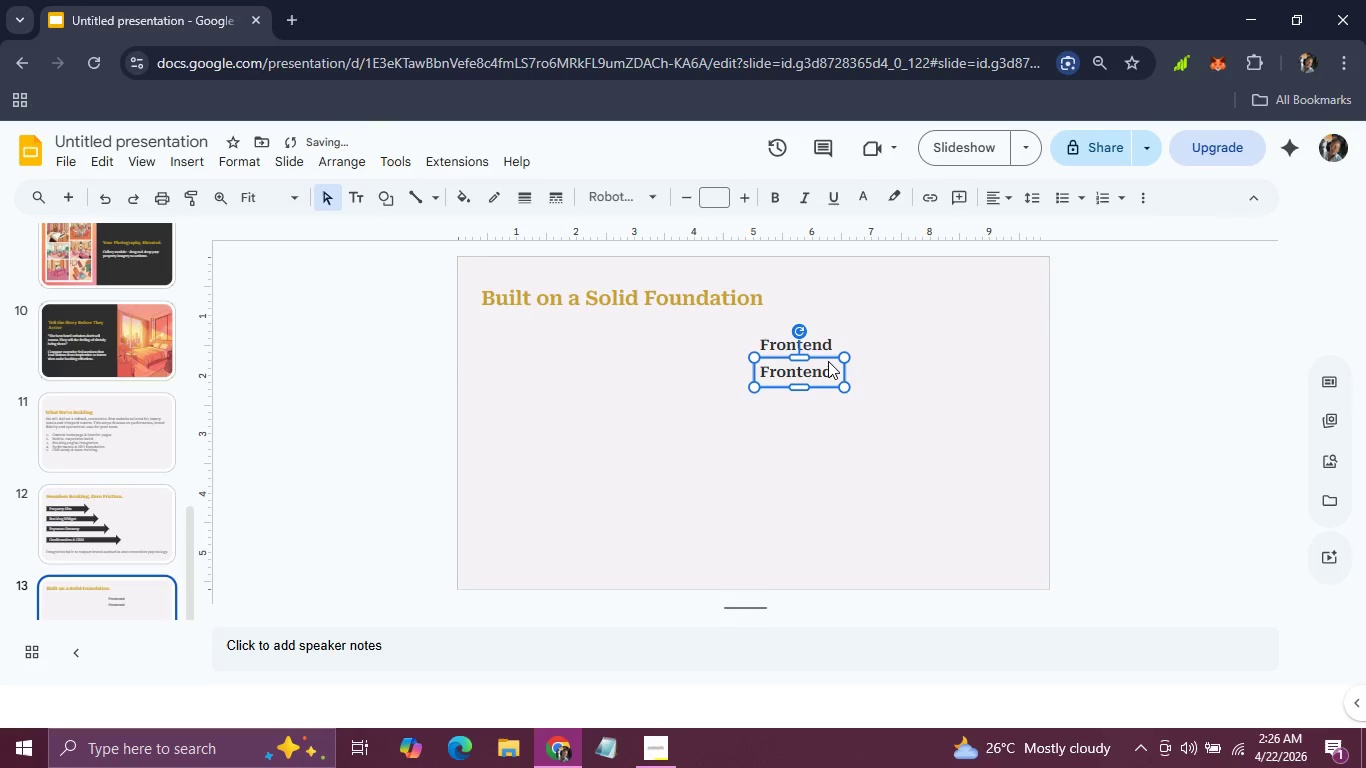 
key(ArrowUp)
 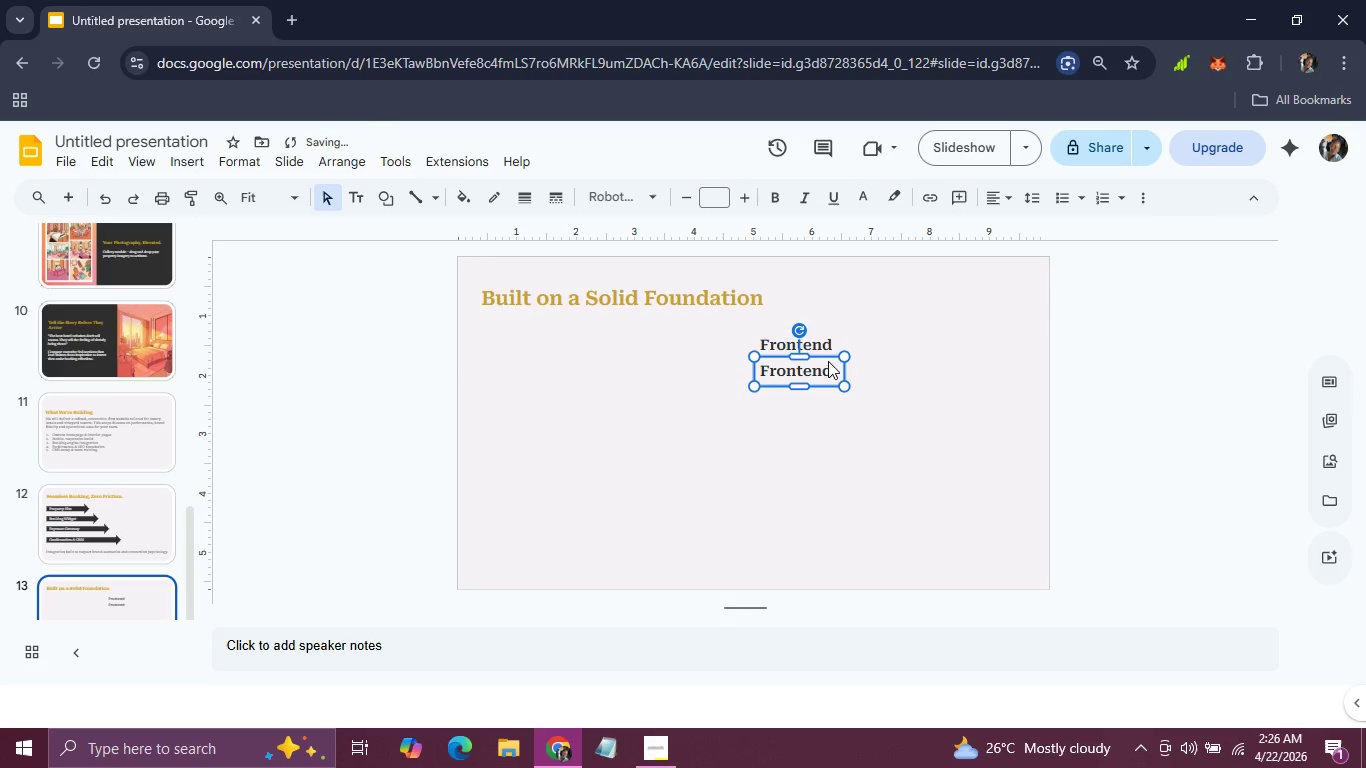 
key(ArrowUp)
 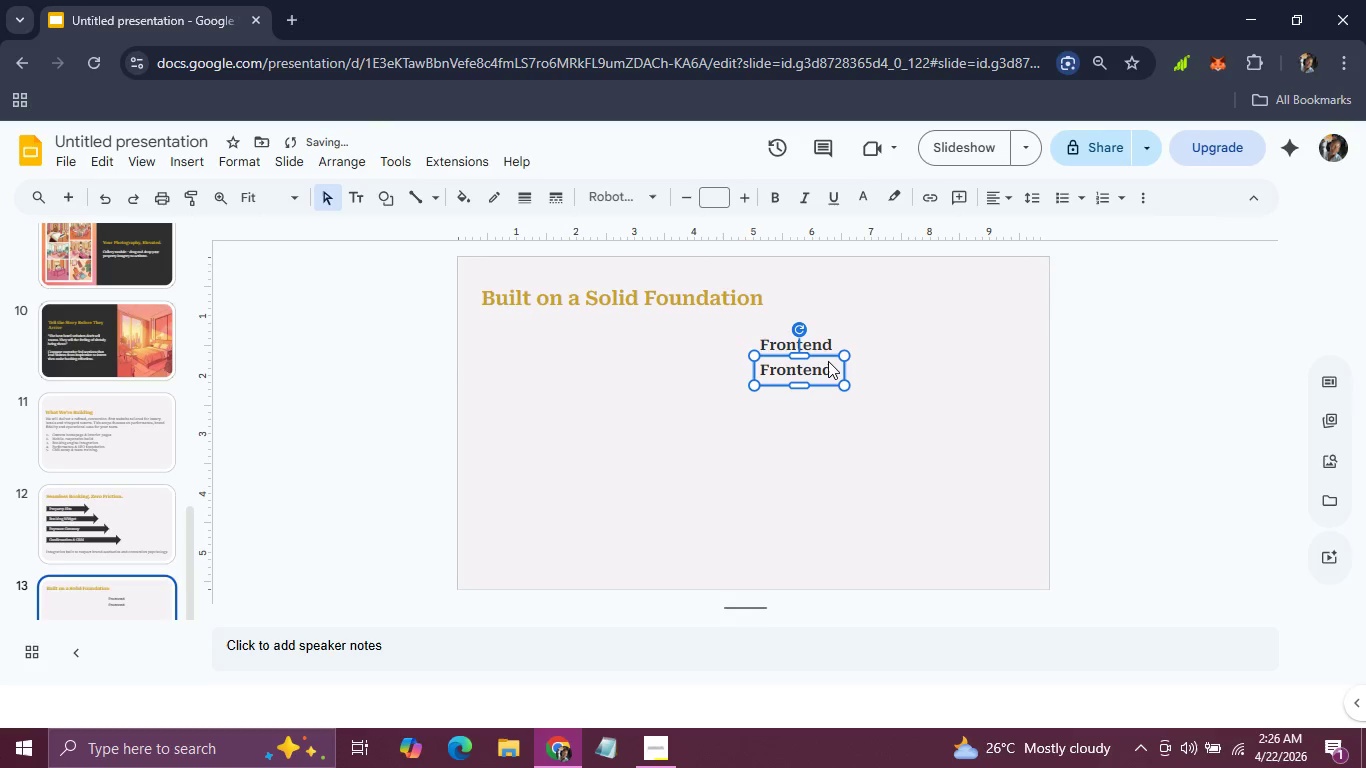 
key(ArrowUp)
 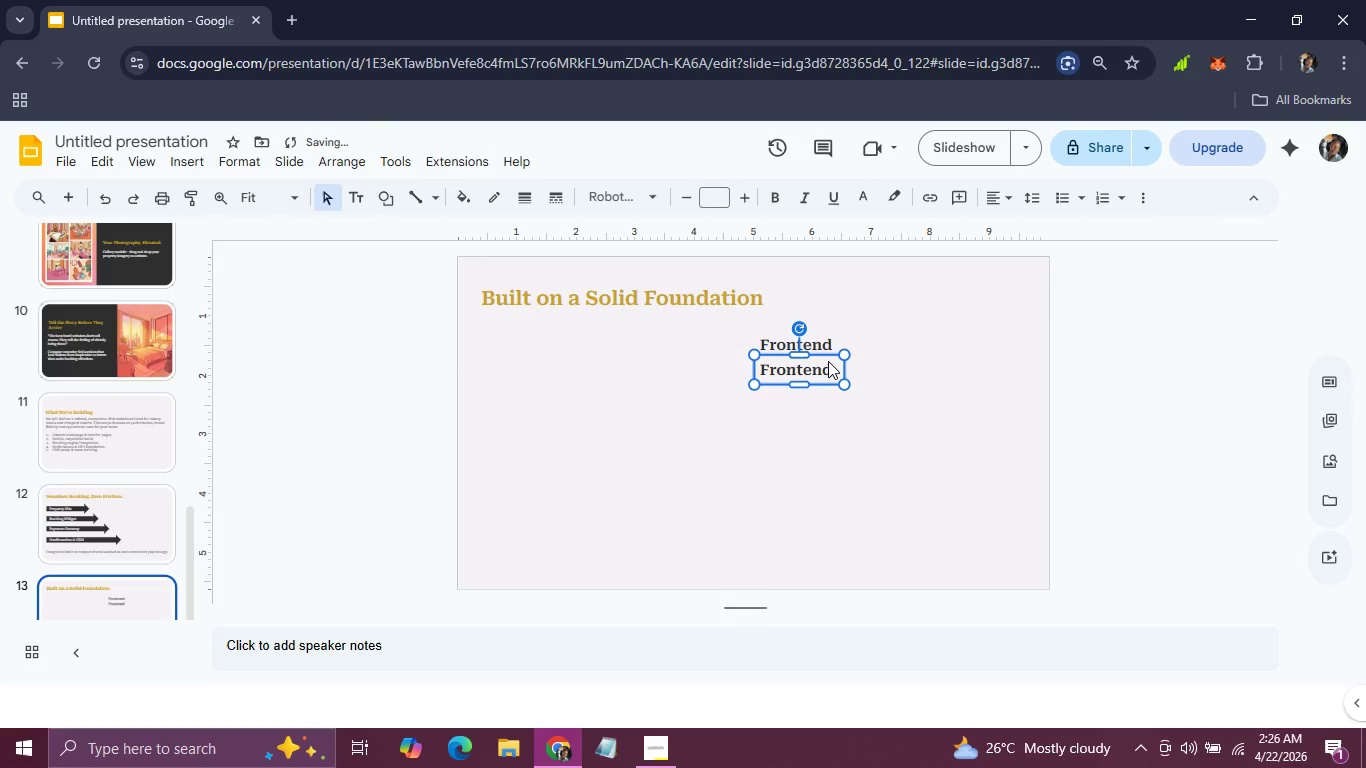 
key(ArrowUp)
 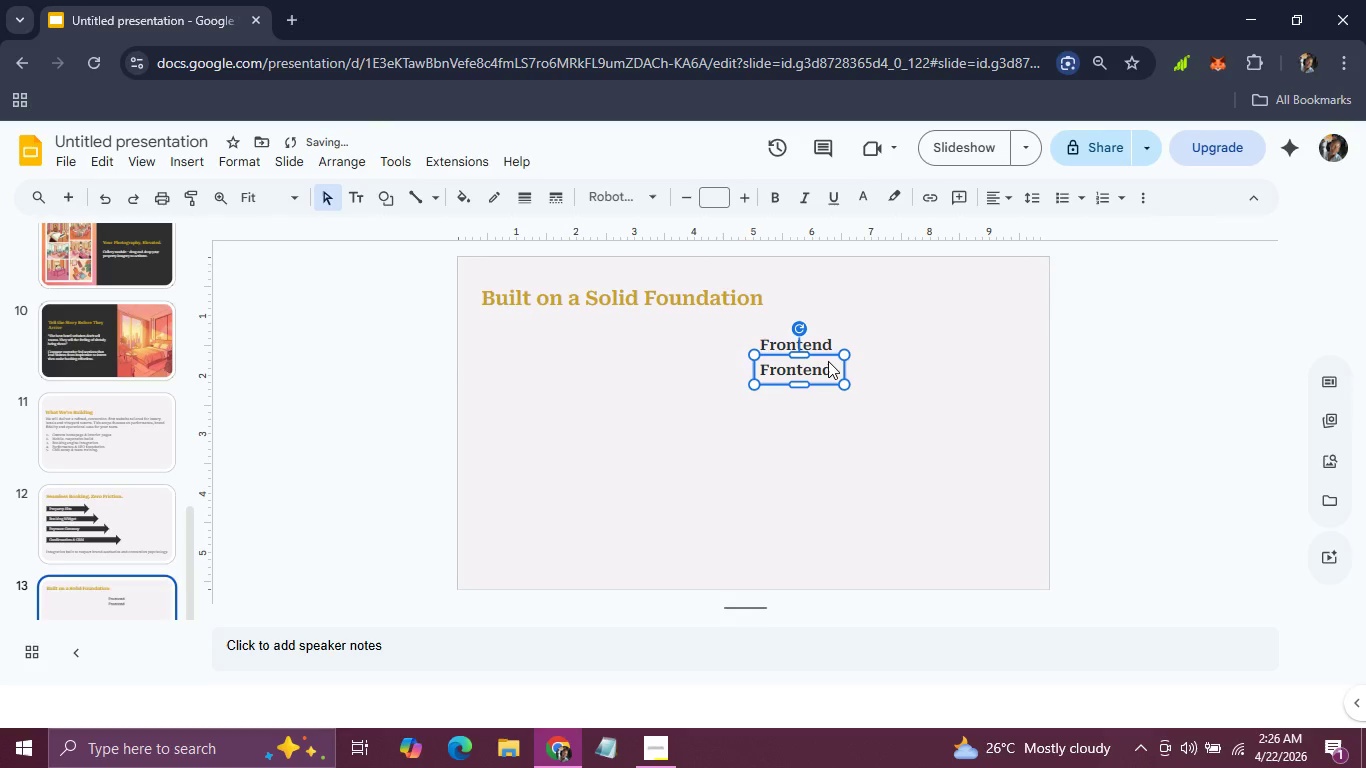 
double_click([828, 361])
 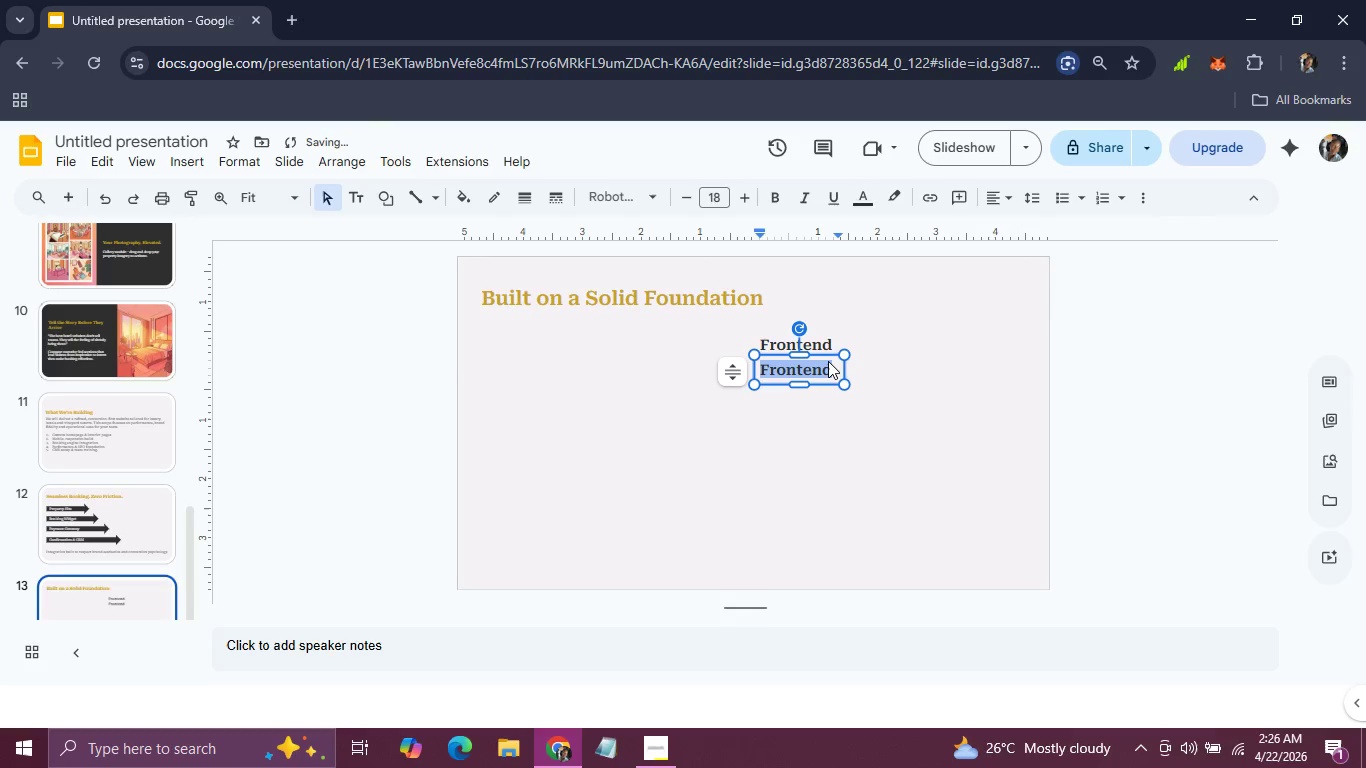 
triple_click([828, 361])
 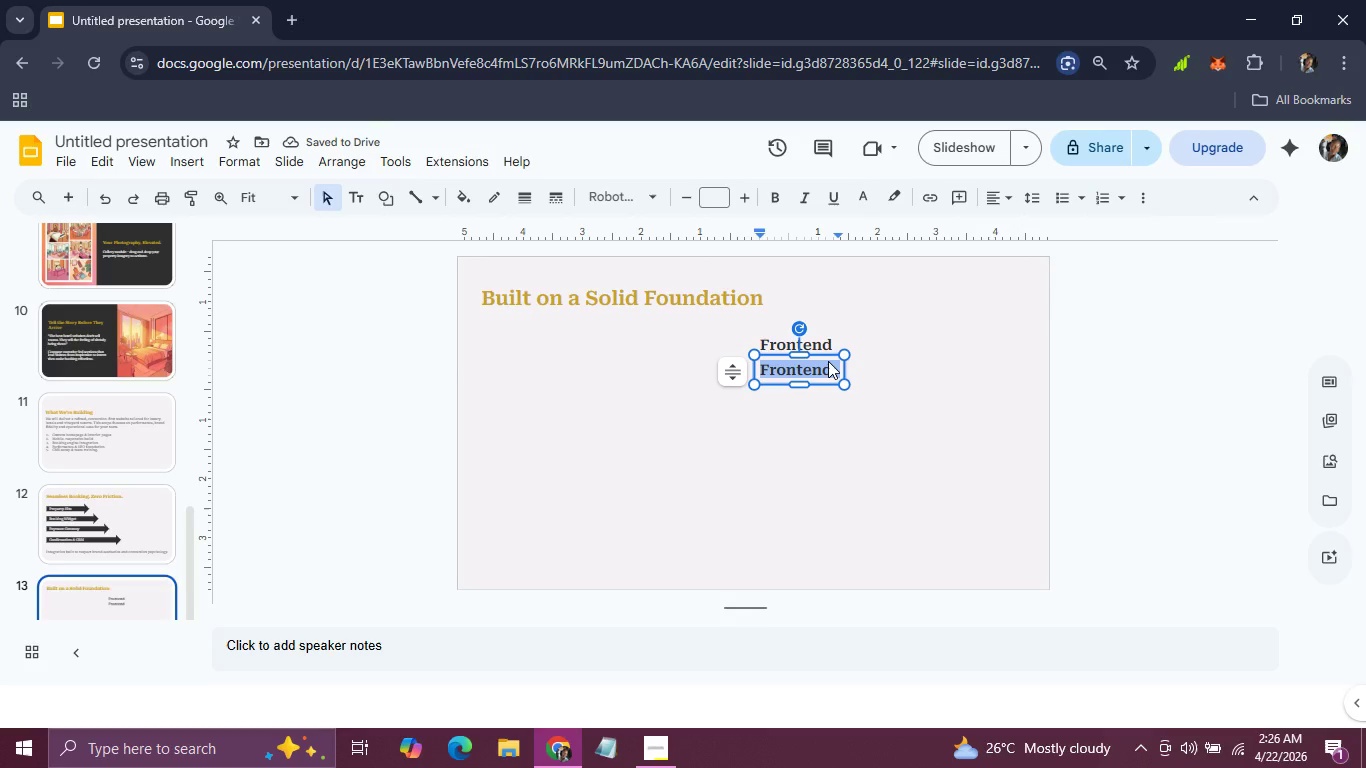 
type(Framework: Next/)
key(Backspace)
type(.js or wenfl)
key(Backspace)
key(Backspace)
key(Backspace)
key(Backspace)
key(Backspace)
key(Backspace)
type(ext)
key(Backspace)
key(Backspace)
key(Backspace)
key(Backspace)
key(Backspace)
 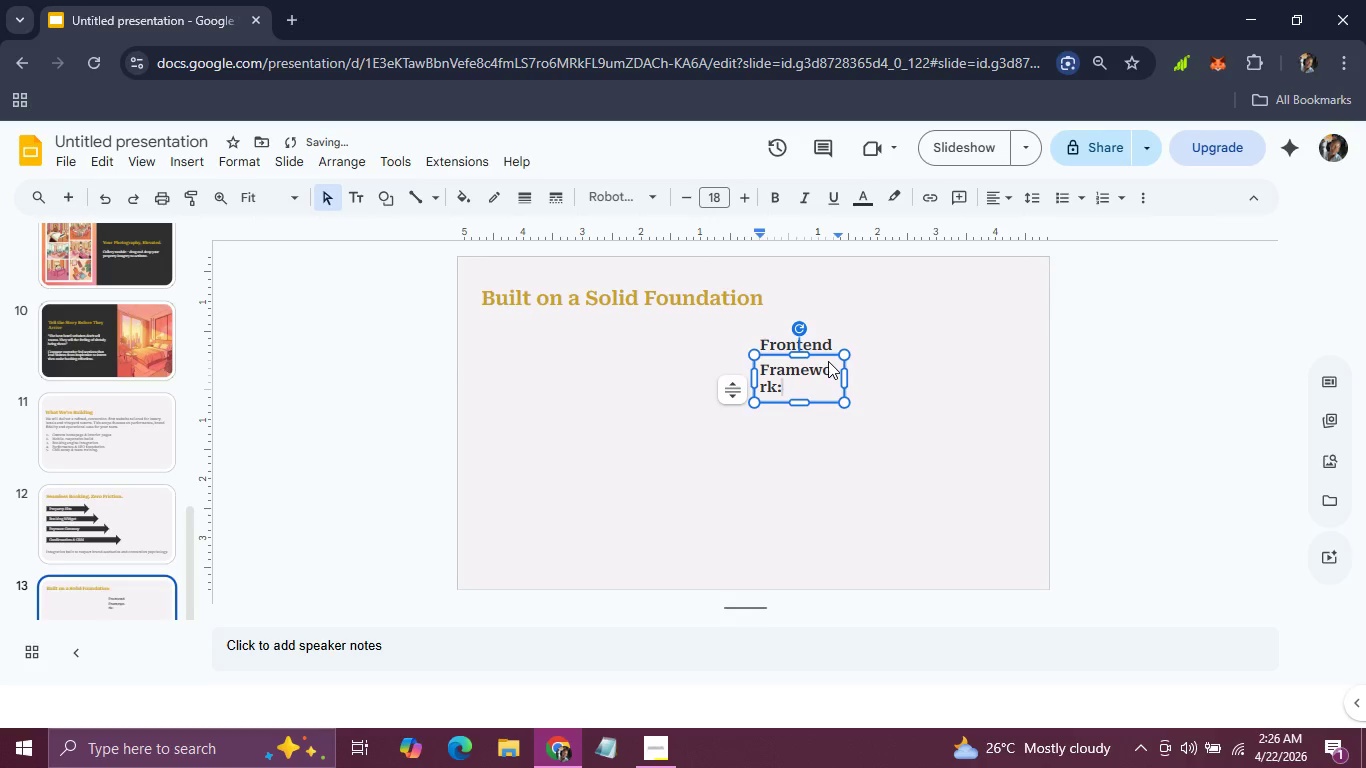 
left_click_drag(start_coordinate=[803, 400], to_coordinate=[804, 422])
 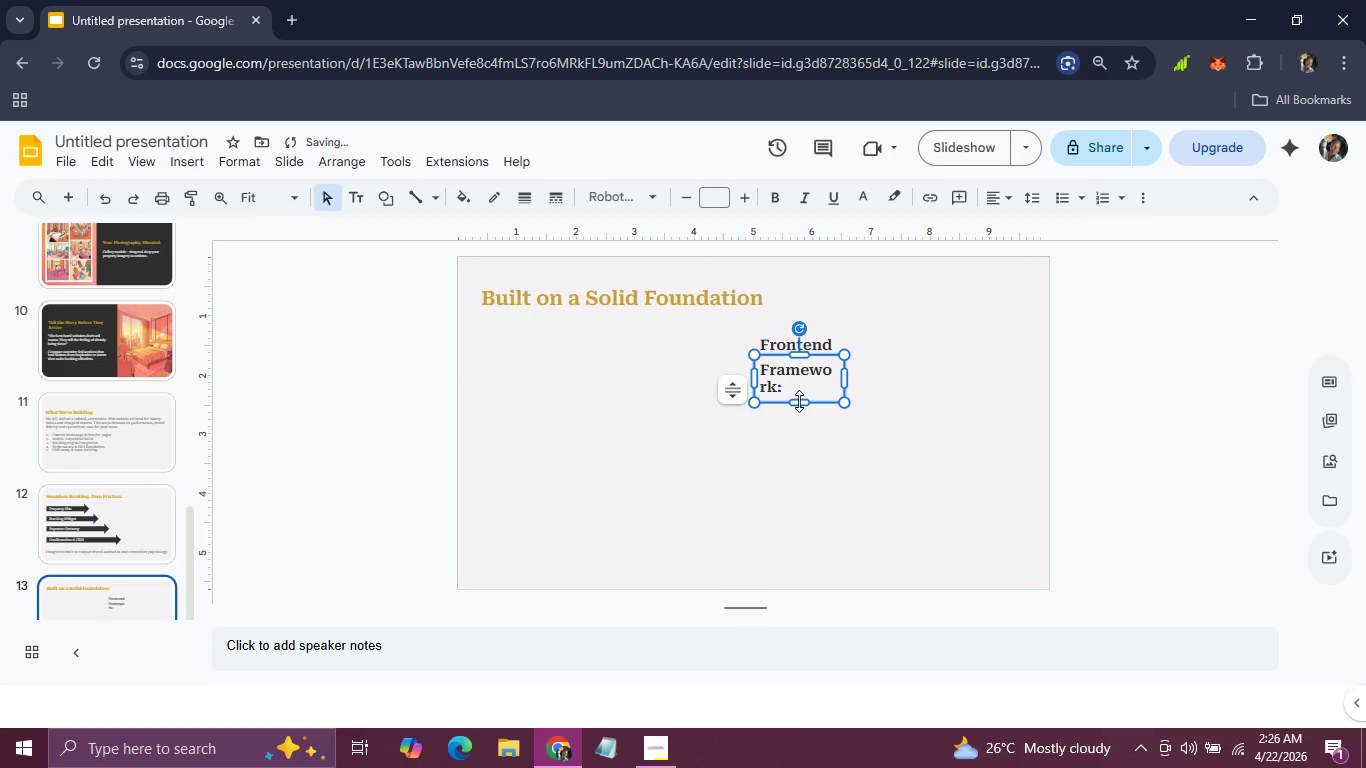 
left_click_drag(start_coordinate=[799, 401], to_coordinate=[801, 425])
 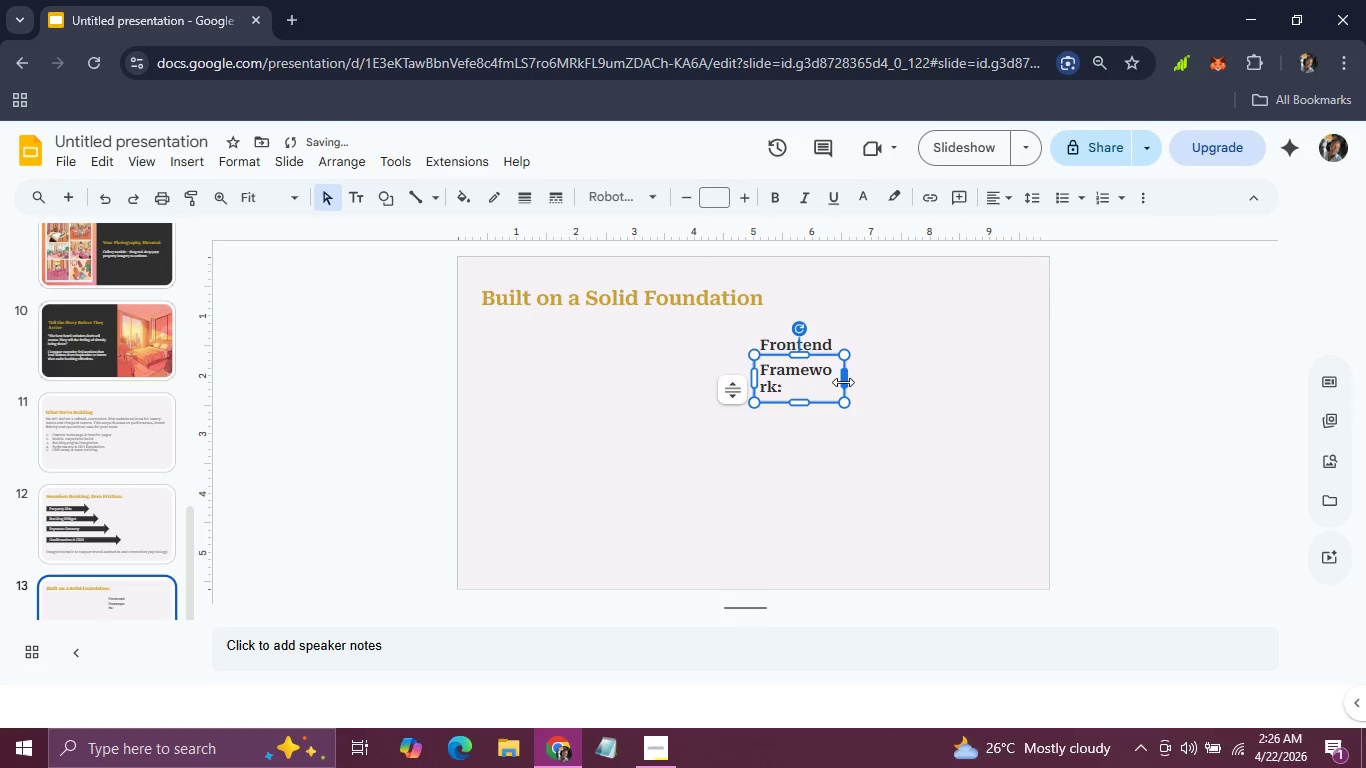 
left_click_drag(start_coordinate=[844, 376], to_coordinate=[869, 376])
 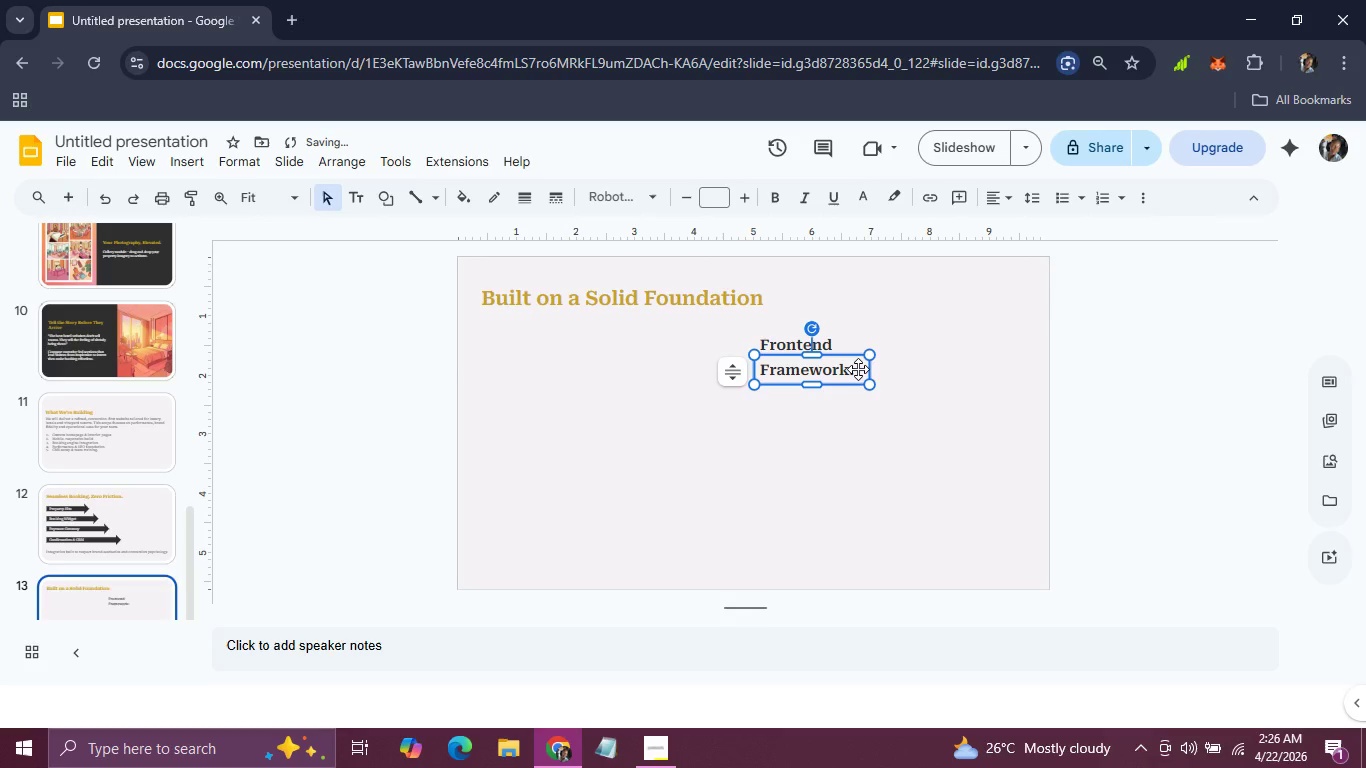 
double_click([858, 369])
 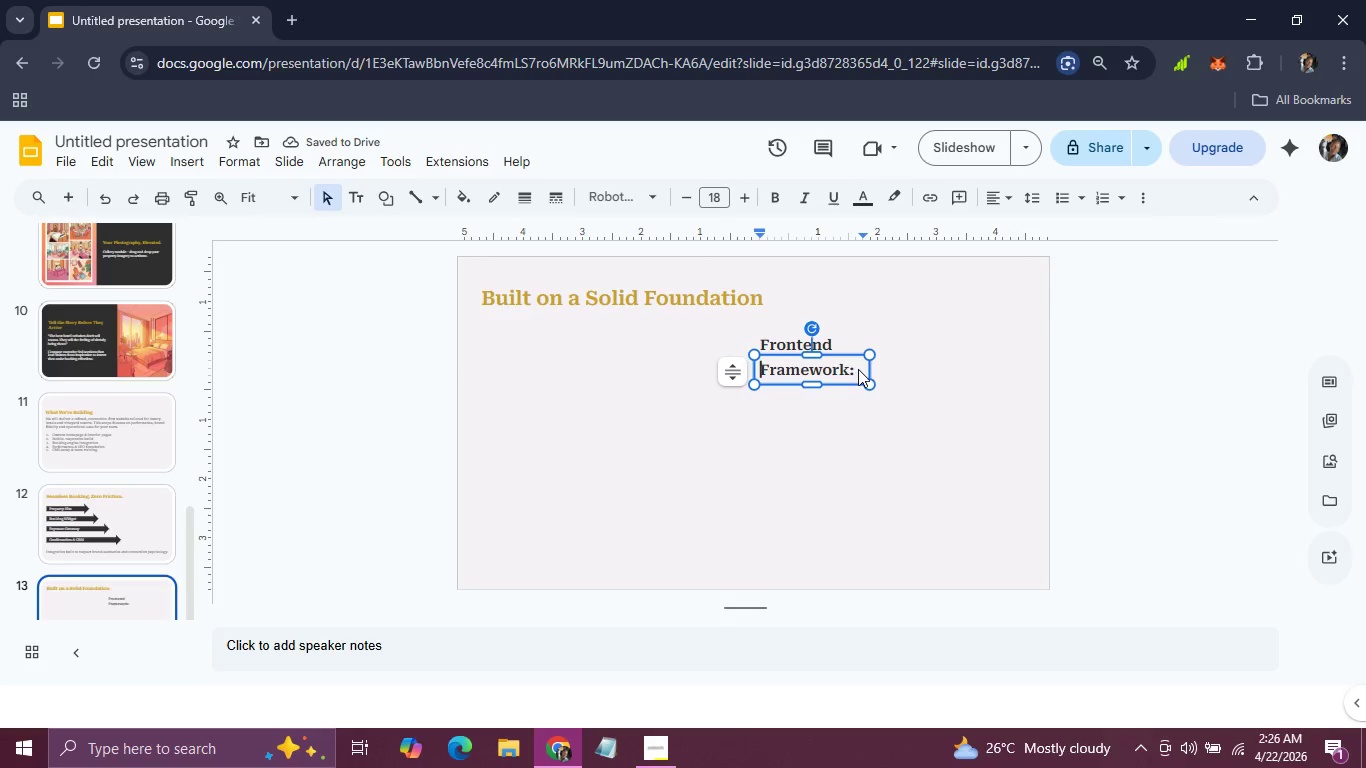 
left_click([858, 369])
 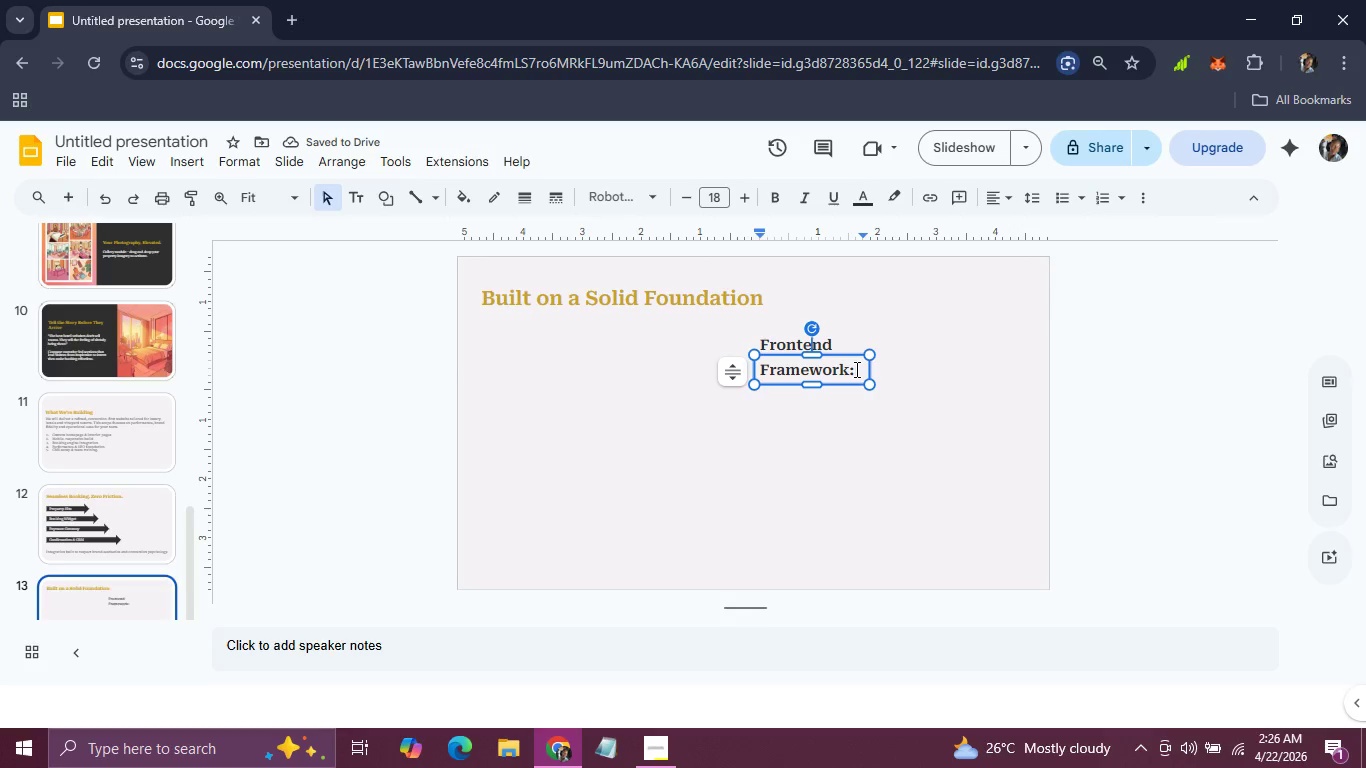 
key(Space)
 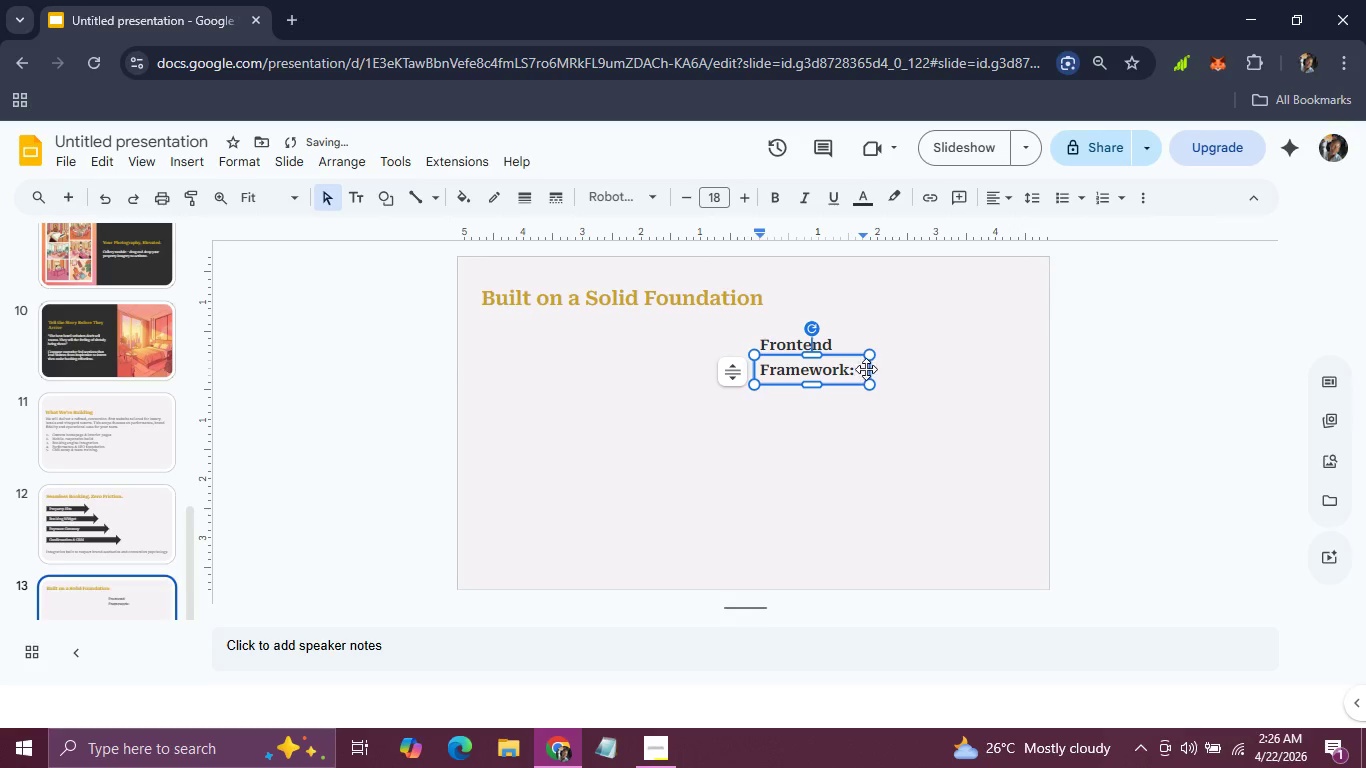 
left_click_drag(start_coordinate=[866, 369], to_coordinate=[1012, 373])
 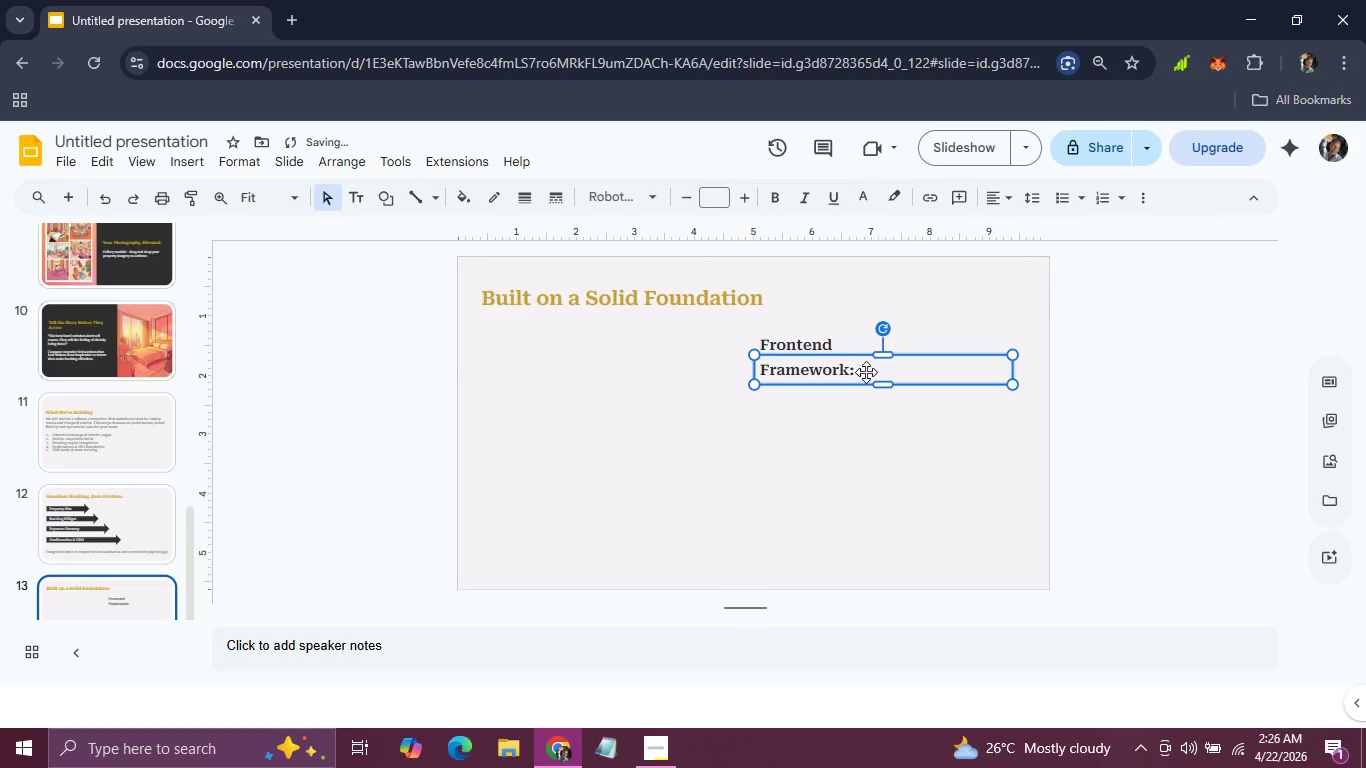 
double_click([866, 372])
 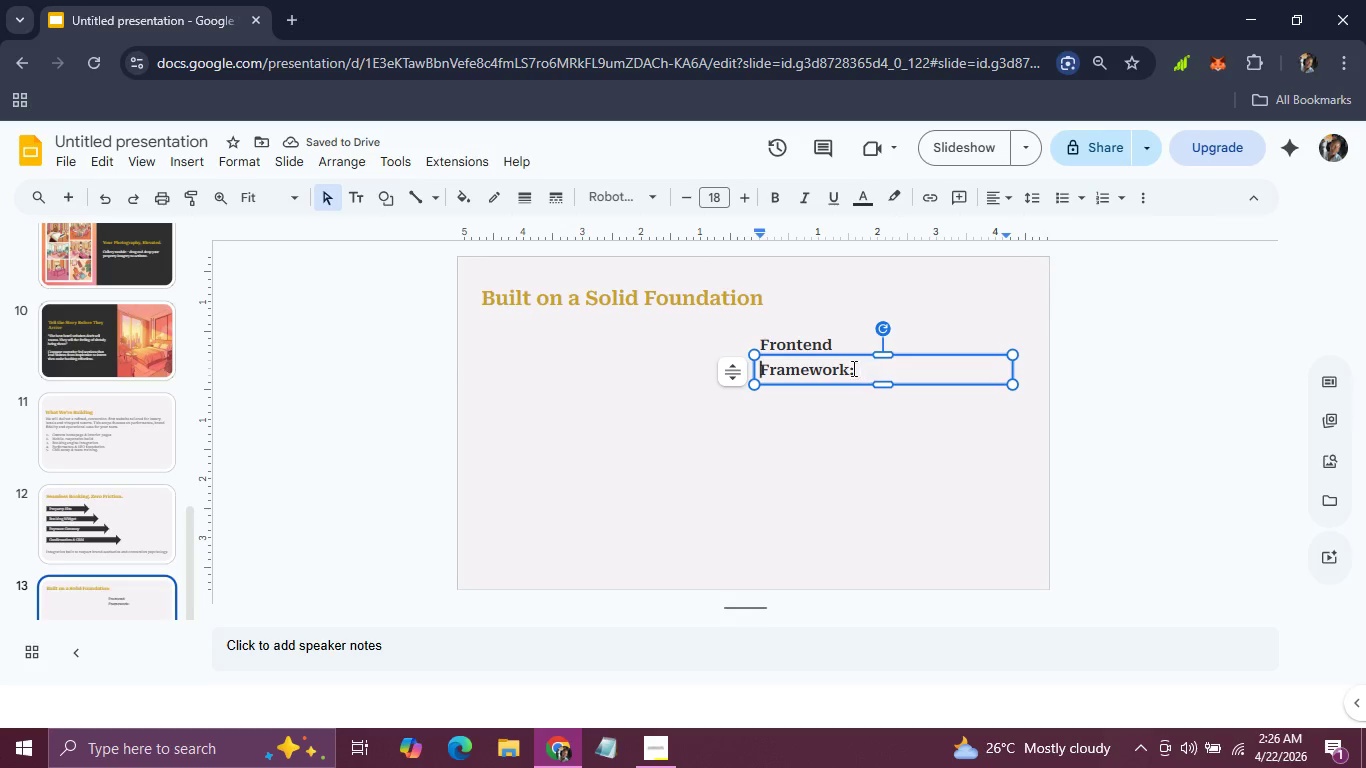 
left_click([865, 373])
 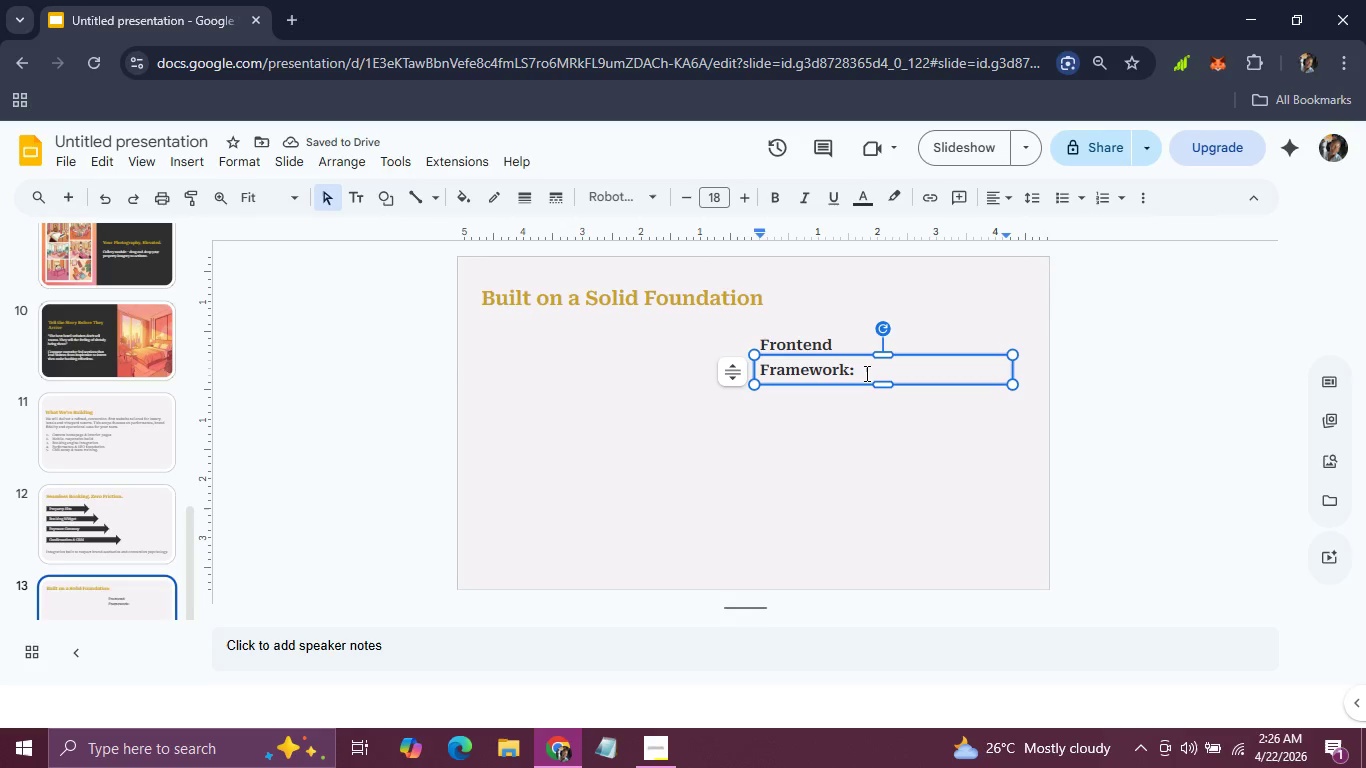 
type(Next.js or Webflow)
 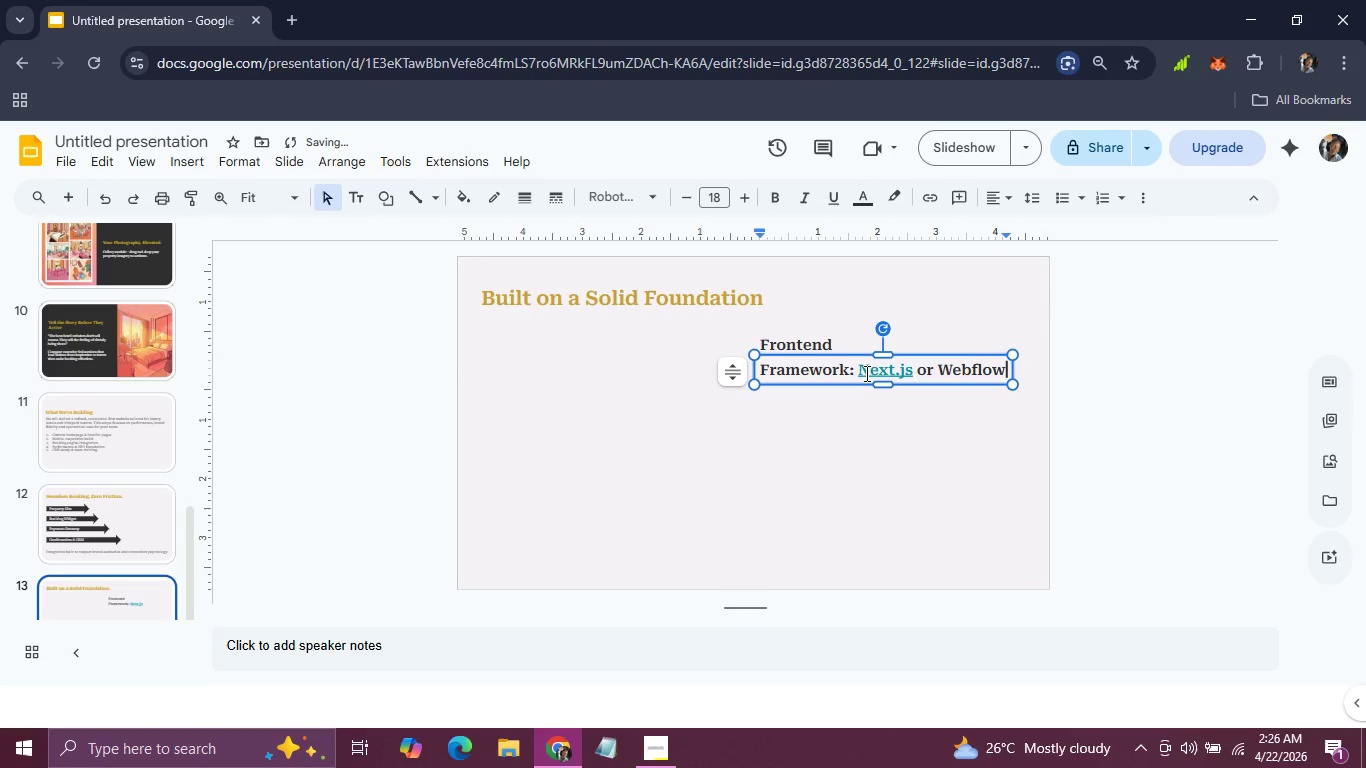 
key(Enter)
 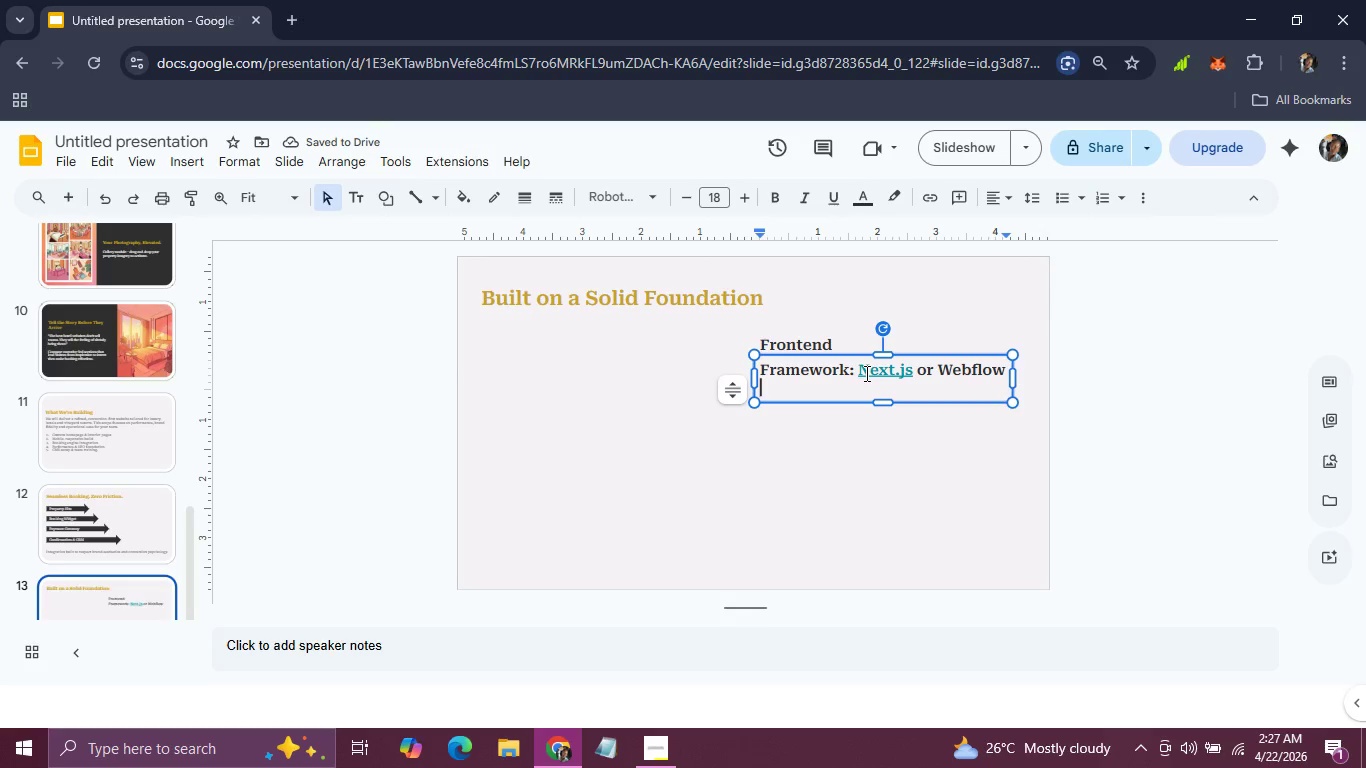 
type(Performav)
key(Backspace)
type(nce target: 95)
 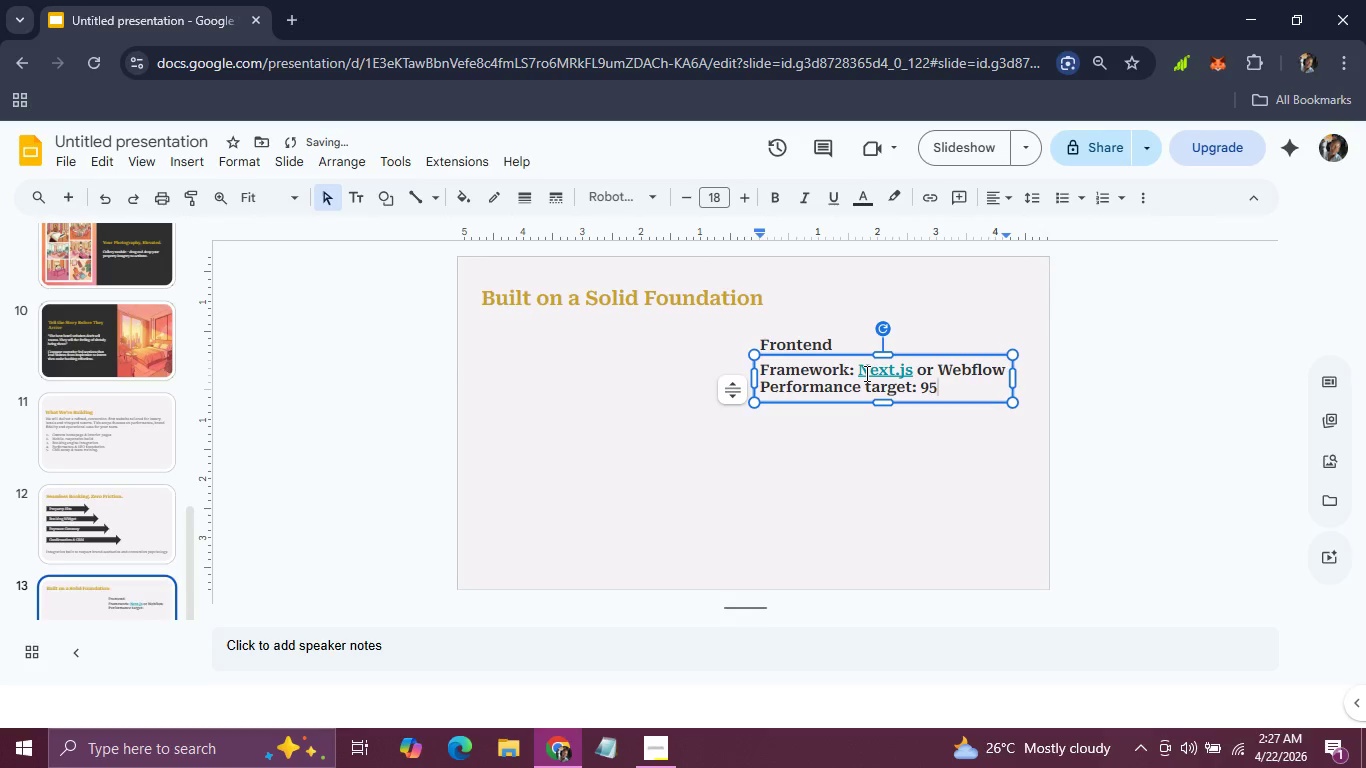 
type(+ Lighthouse score)
 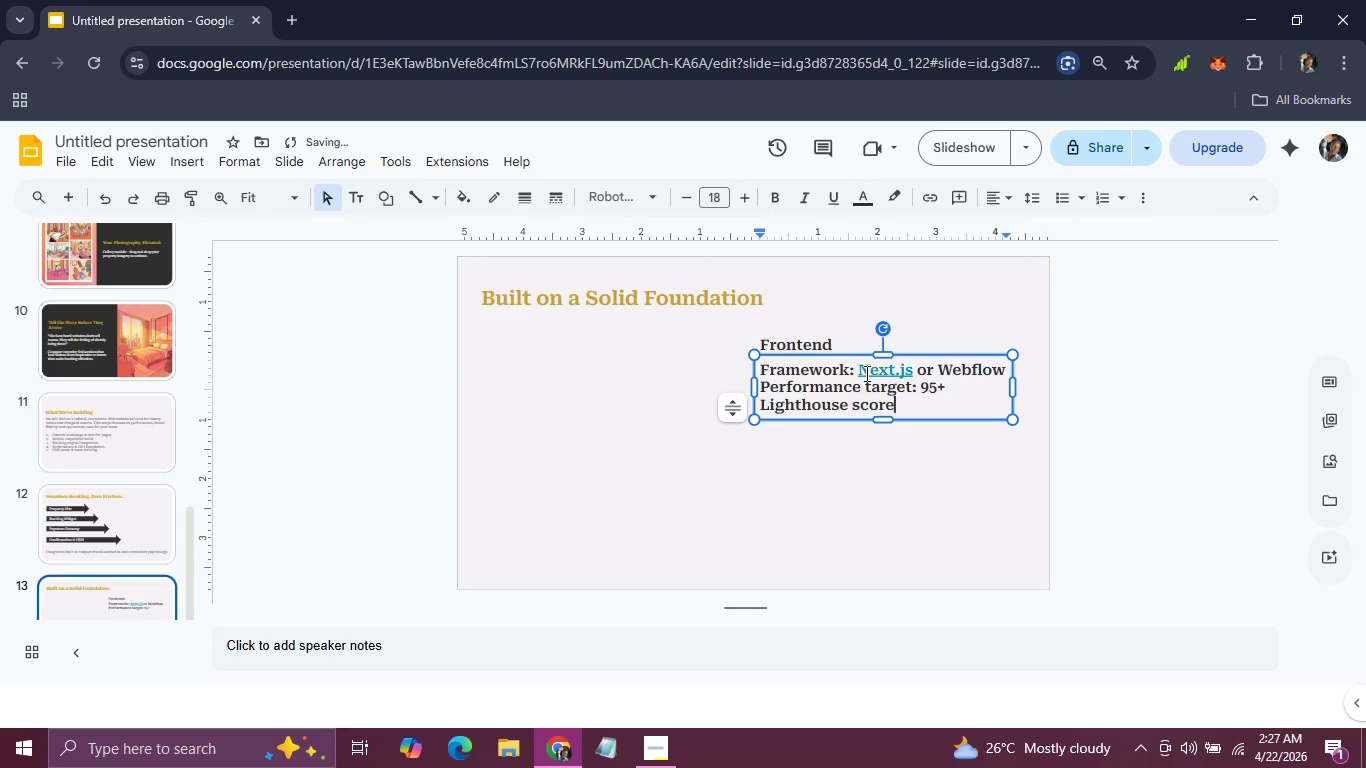 
key(Enter)
 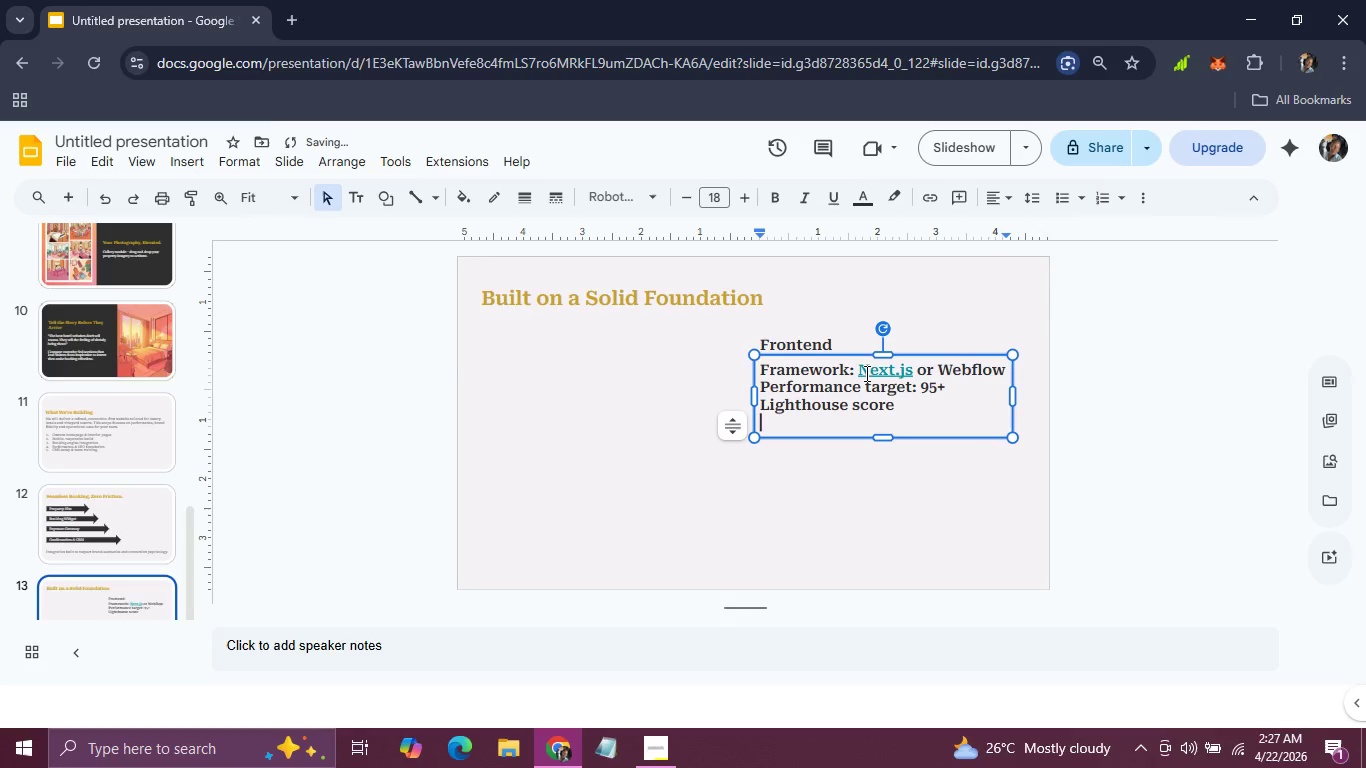 
type(Fully responsive )
key(Backspace)
type(: mobile, tablet, desktop)
 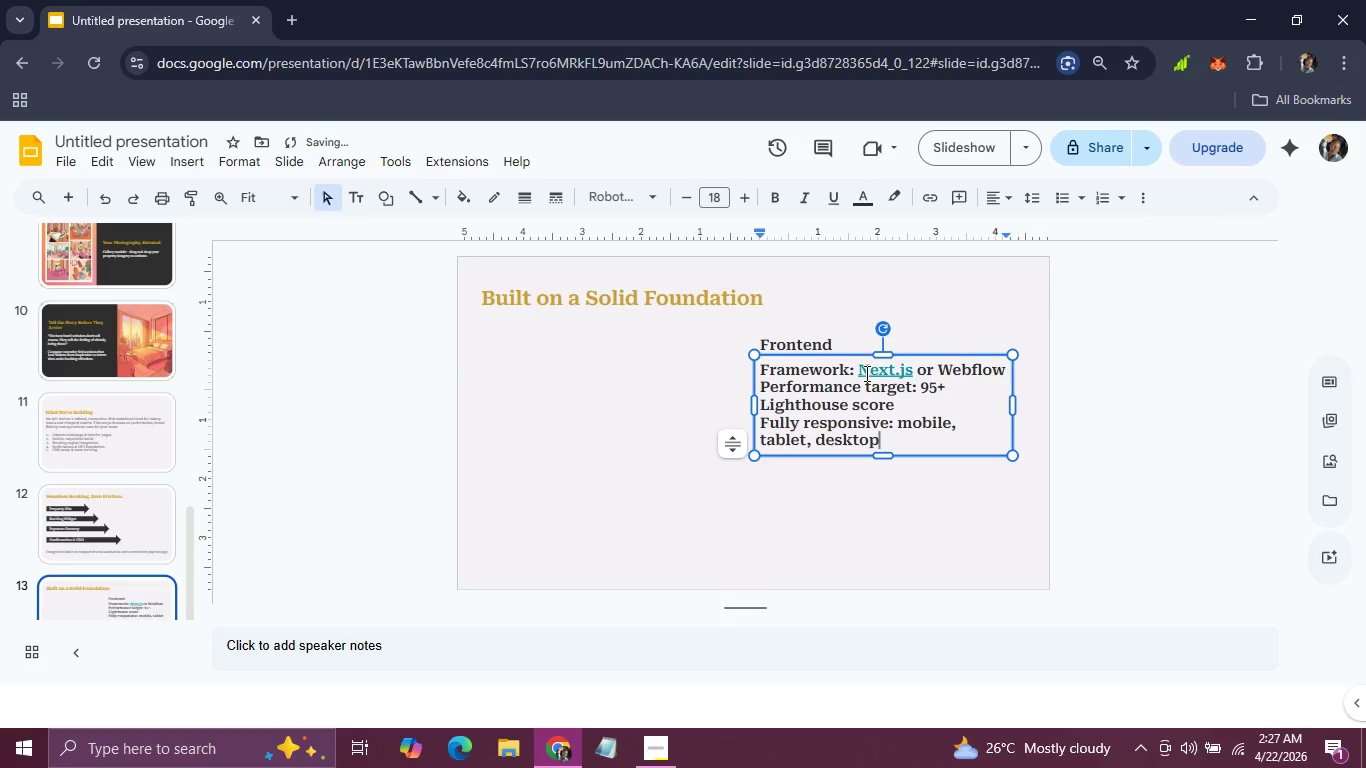 
left_click_drag(start_coordinate=[897, 440], to_coordinate=[758, 364])
 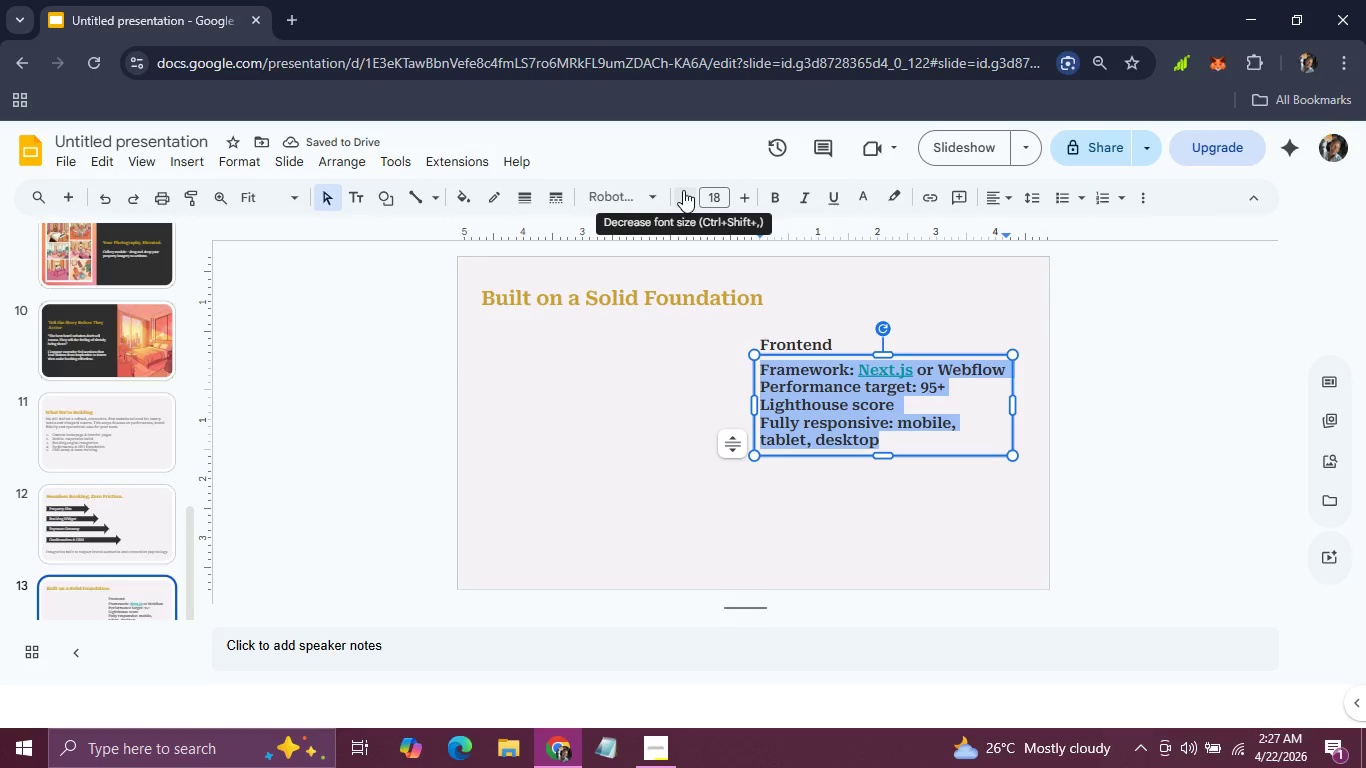 
double_click([683, 190])
 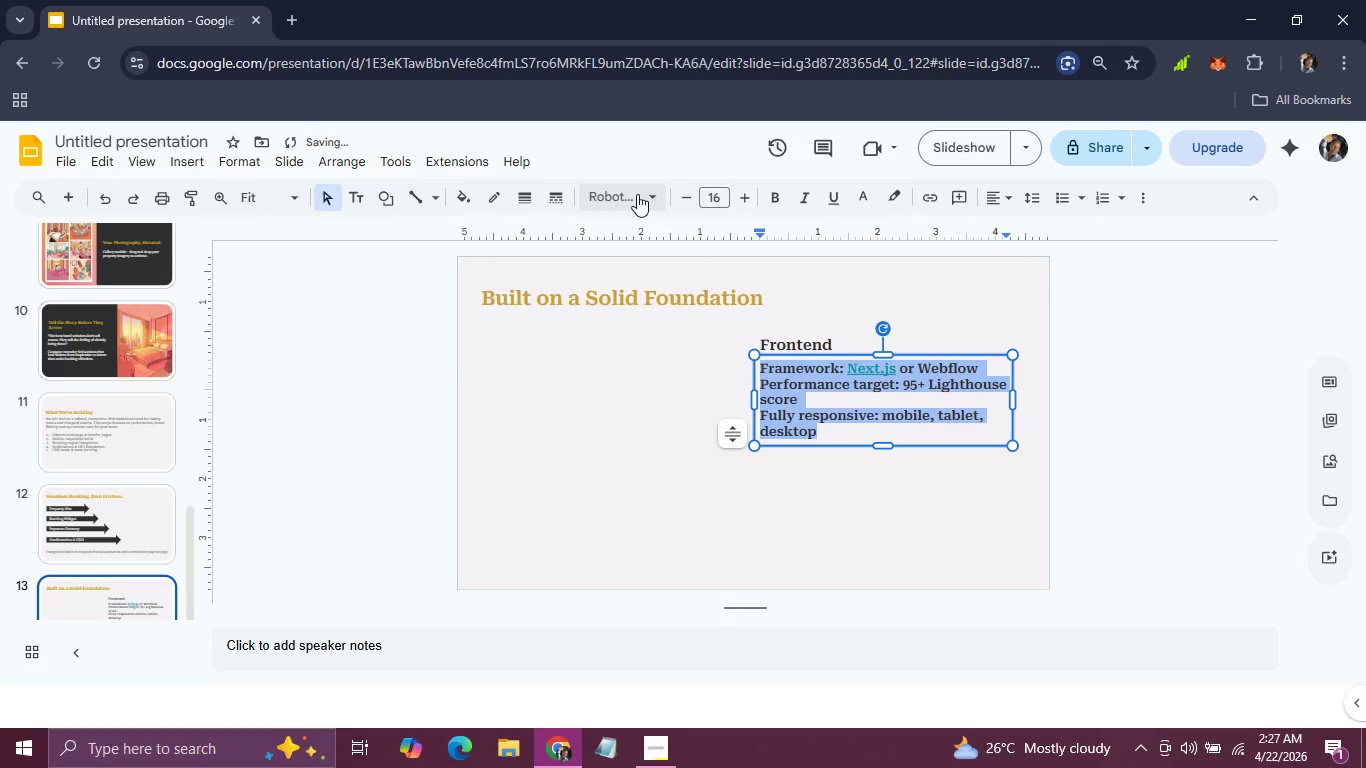 
left_click([637, 194])
 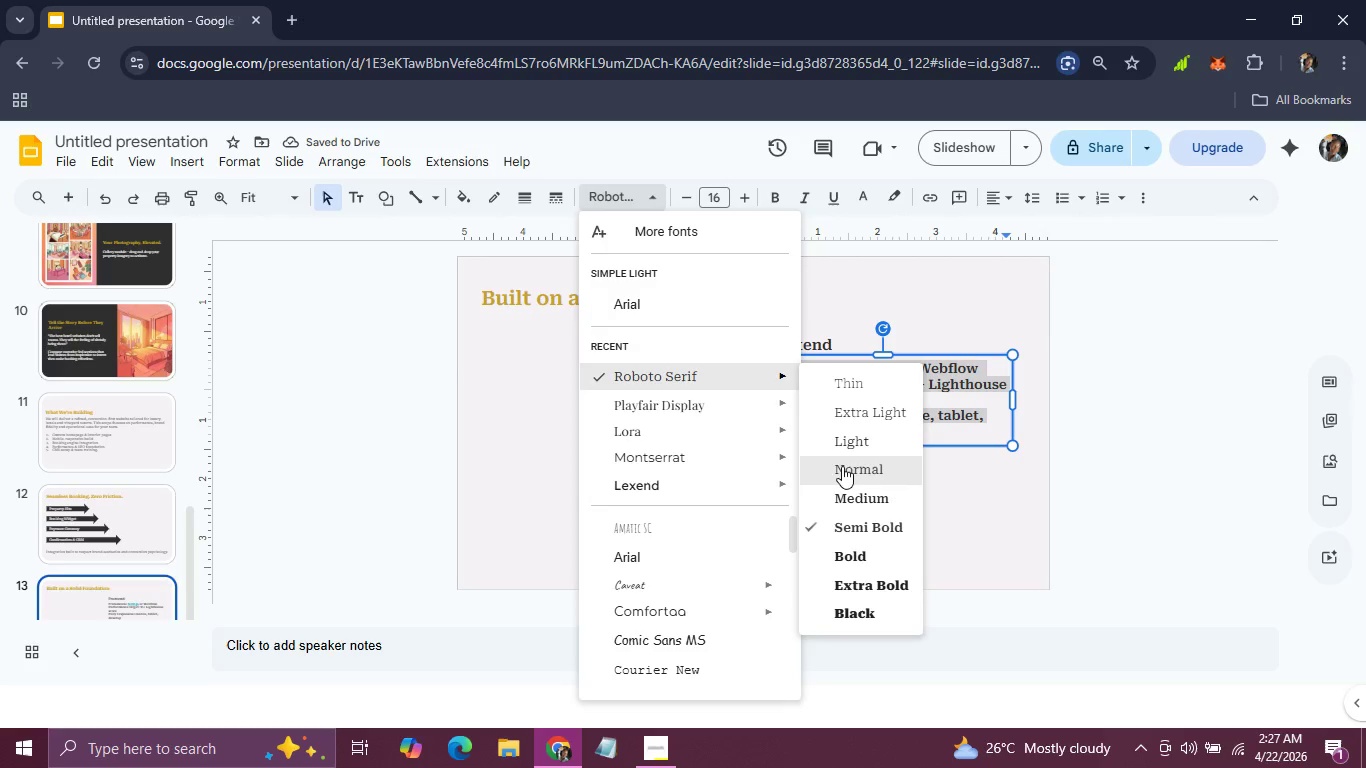 
left_click([842, 472])
 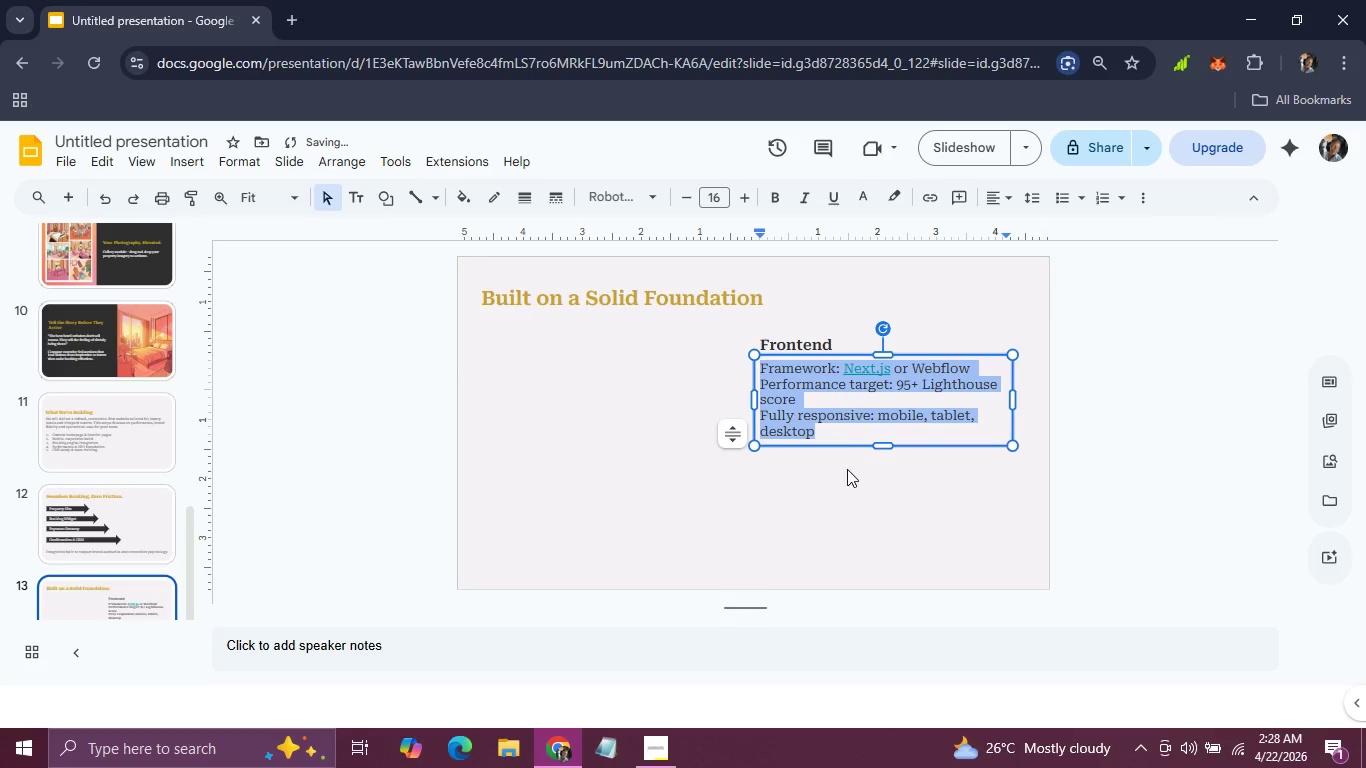 
left_click([846, 473])
 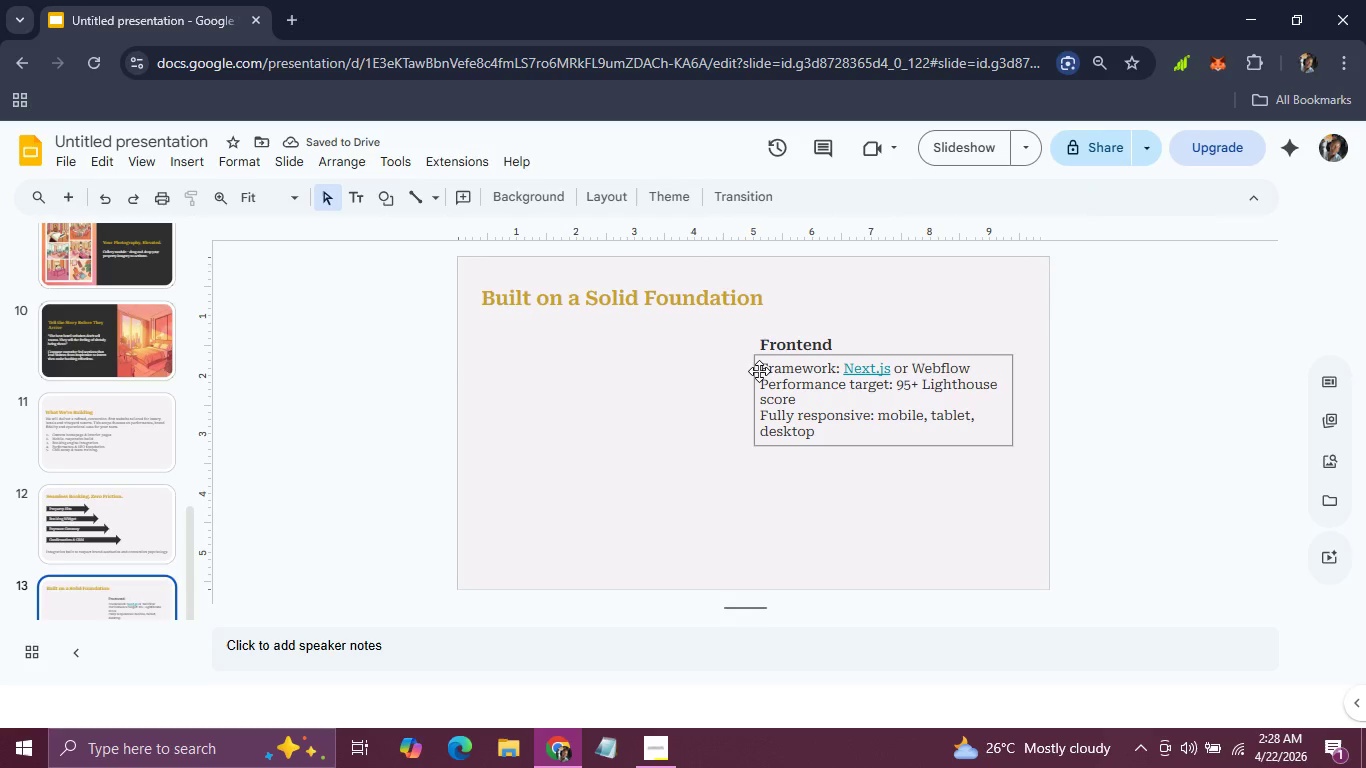 
left_click_drag(start_coordinate=[760, 371], to_coordinate=[836, 442])
 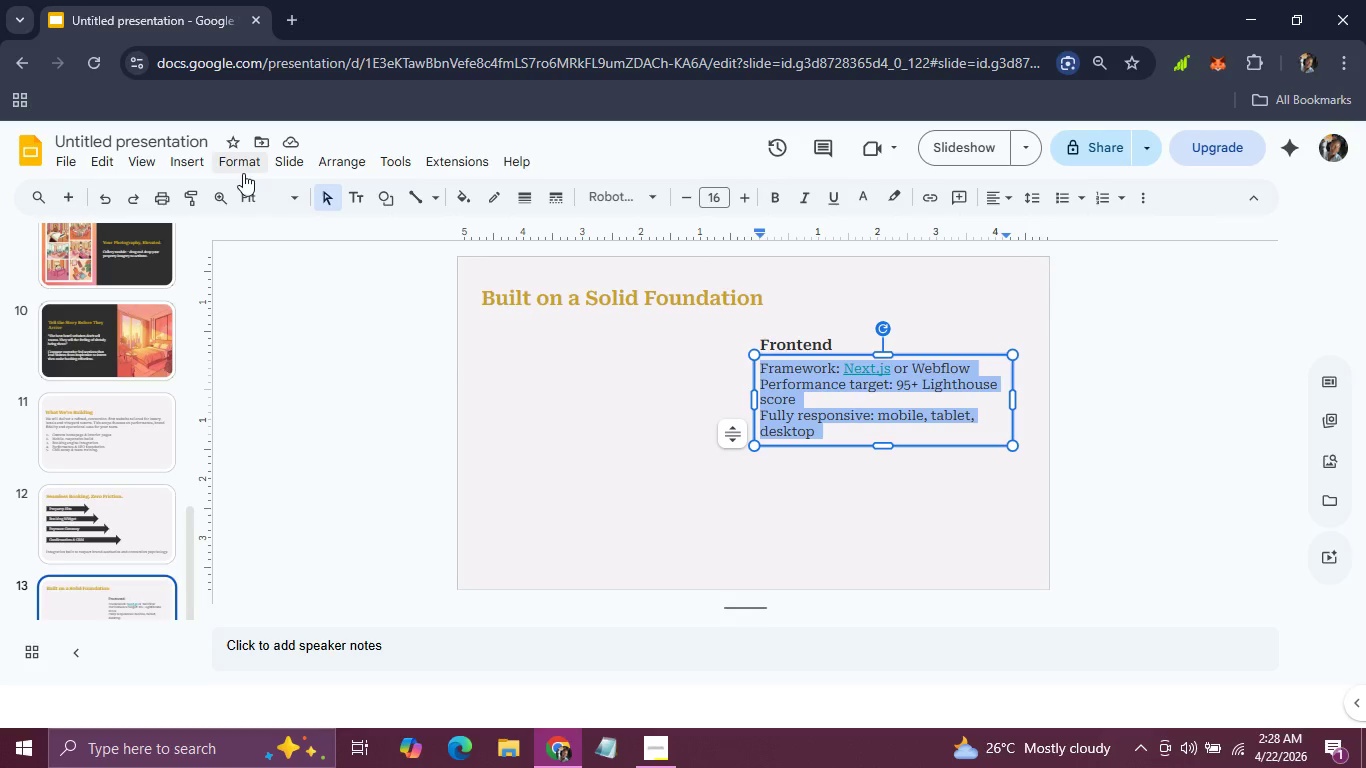 
left_click([243, 167])
 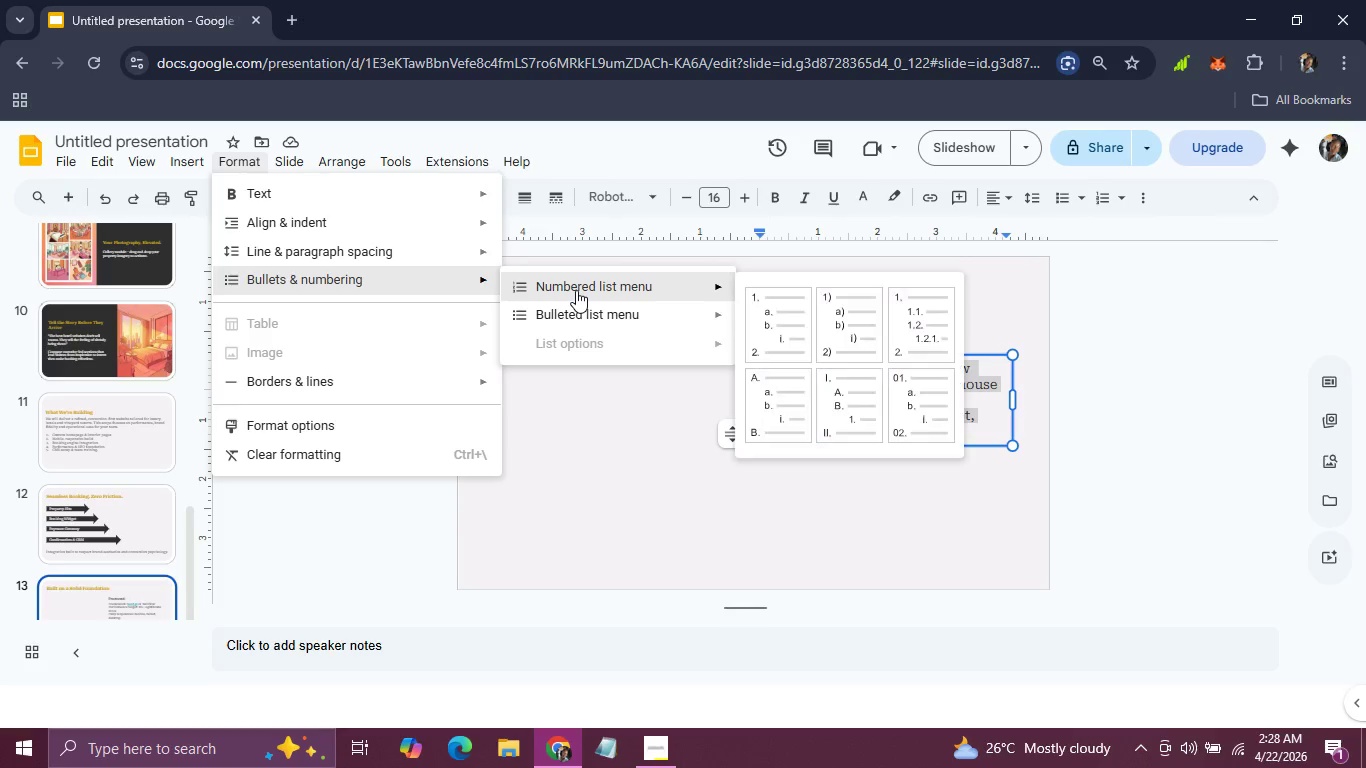 
mouse_move([604, 311])
 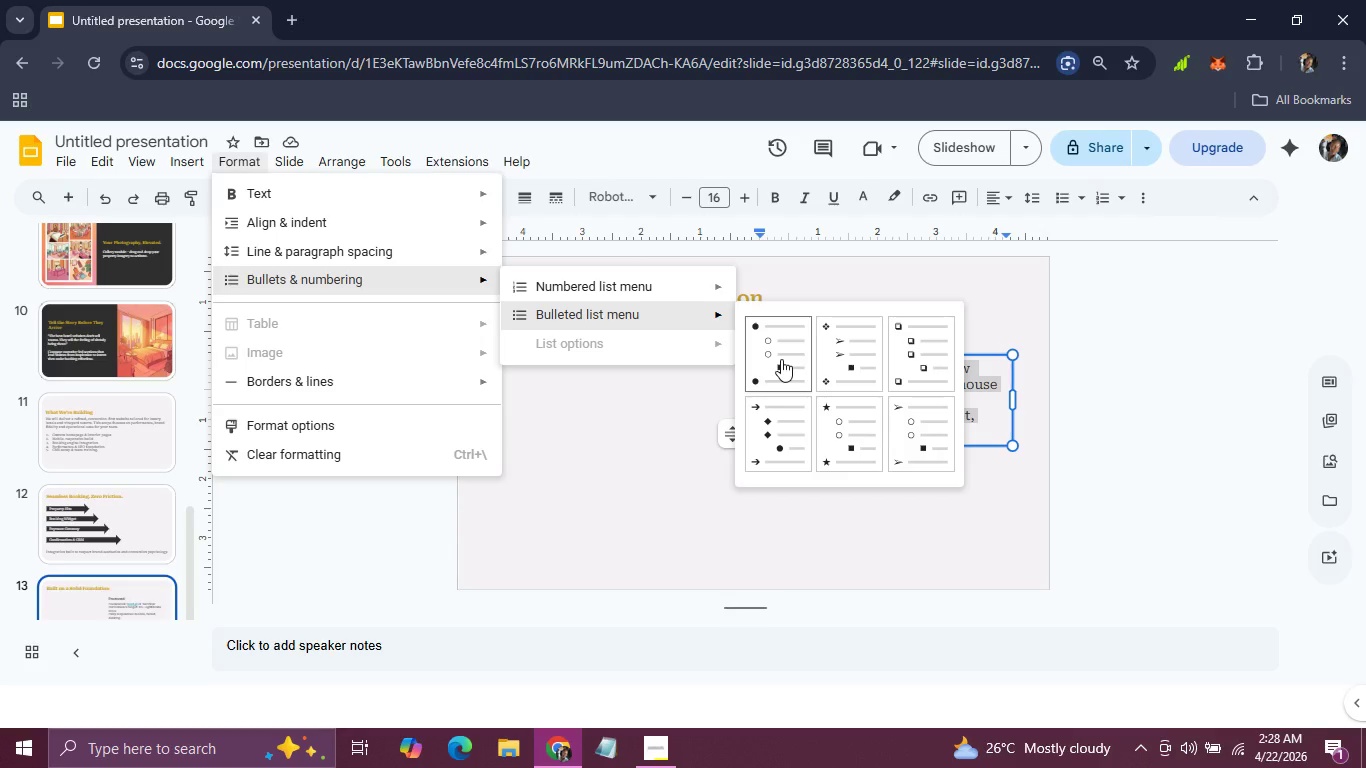 
left_click([781, 359])
 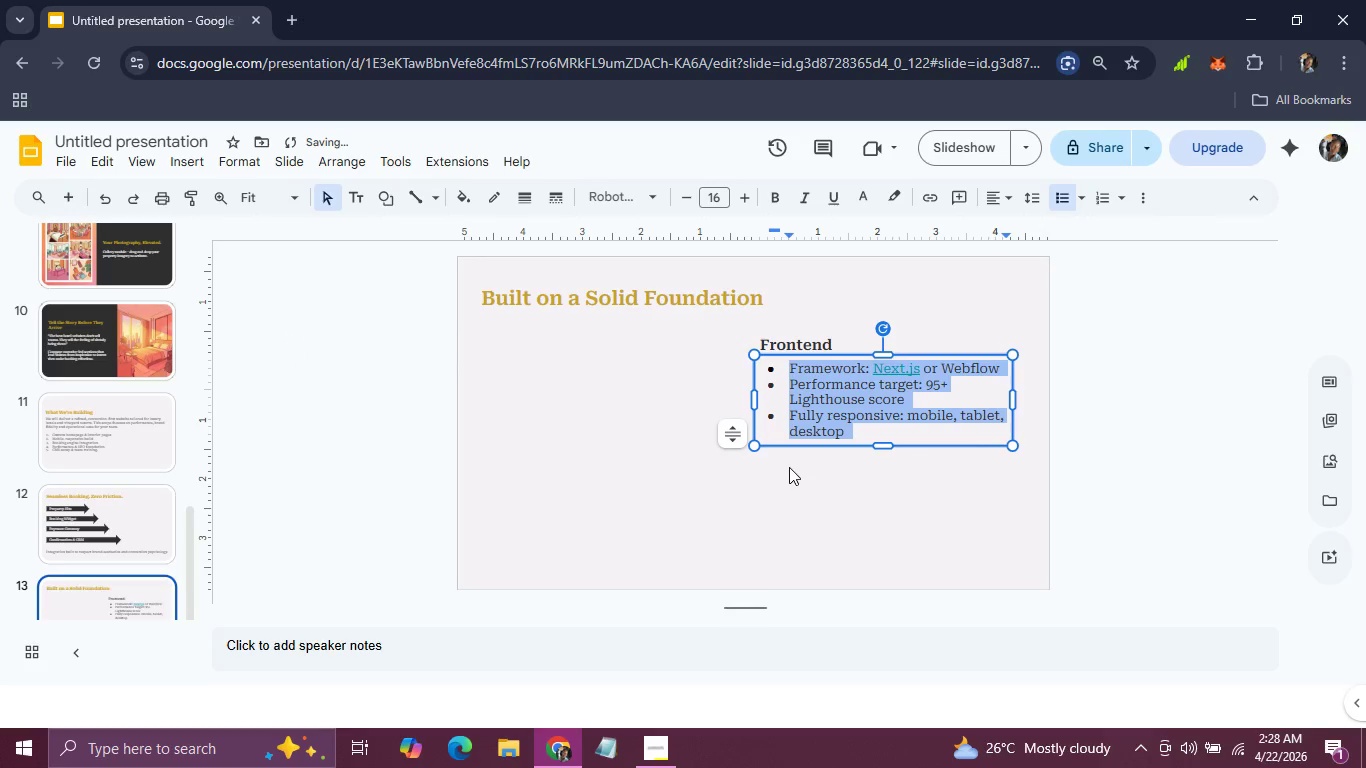 
left_click([789, 467])
 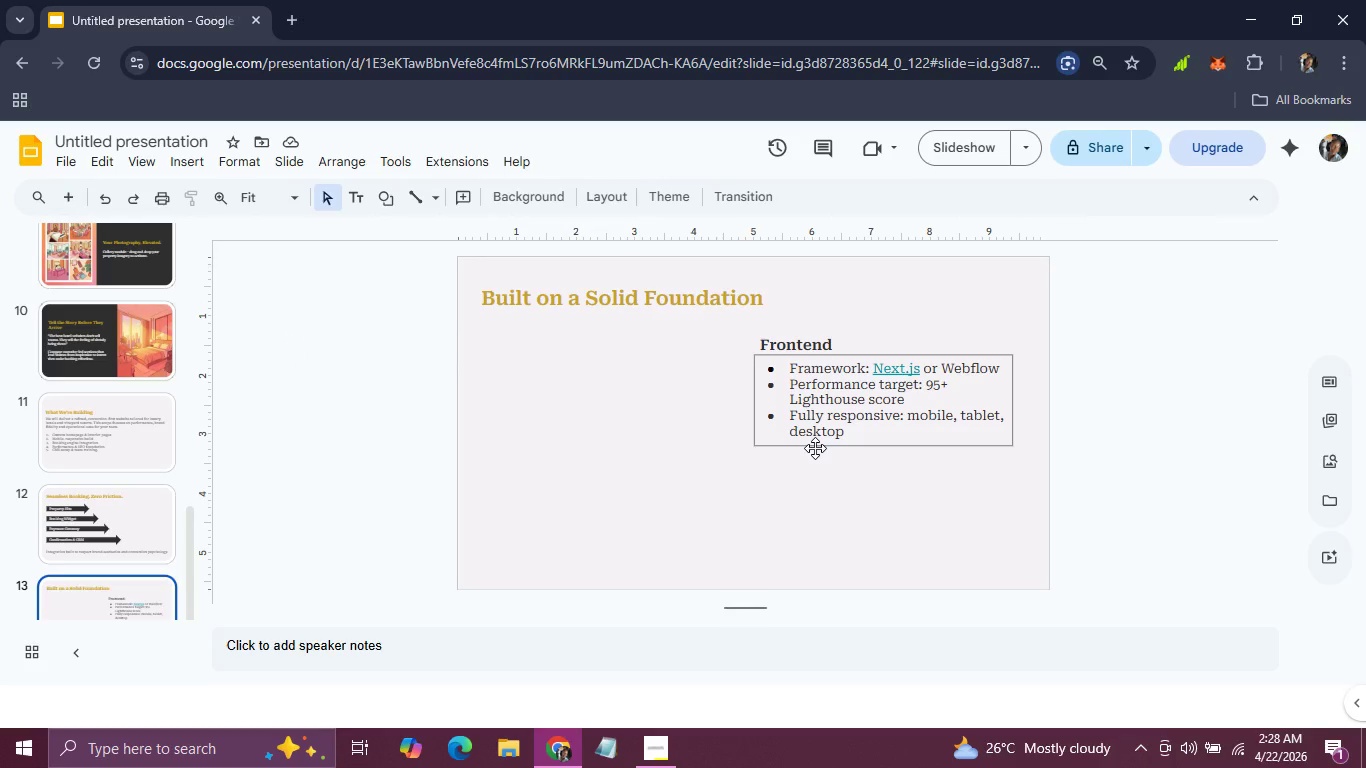 
hold_key(key=ShiftLeft, duration=1.5)
left_click([815, 448])
 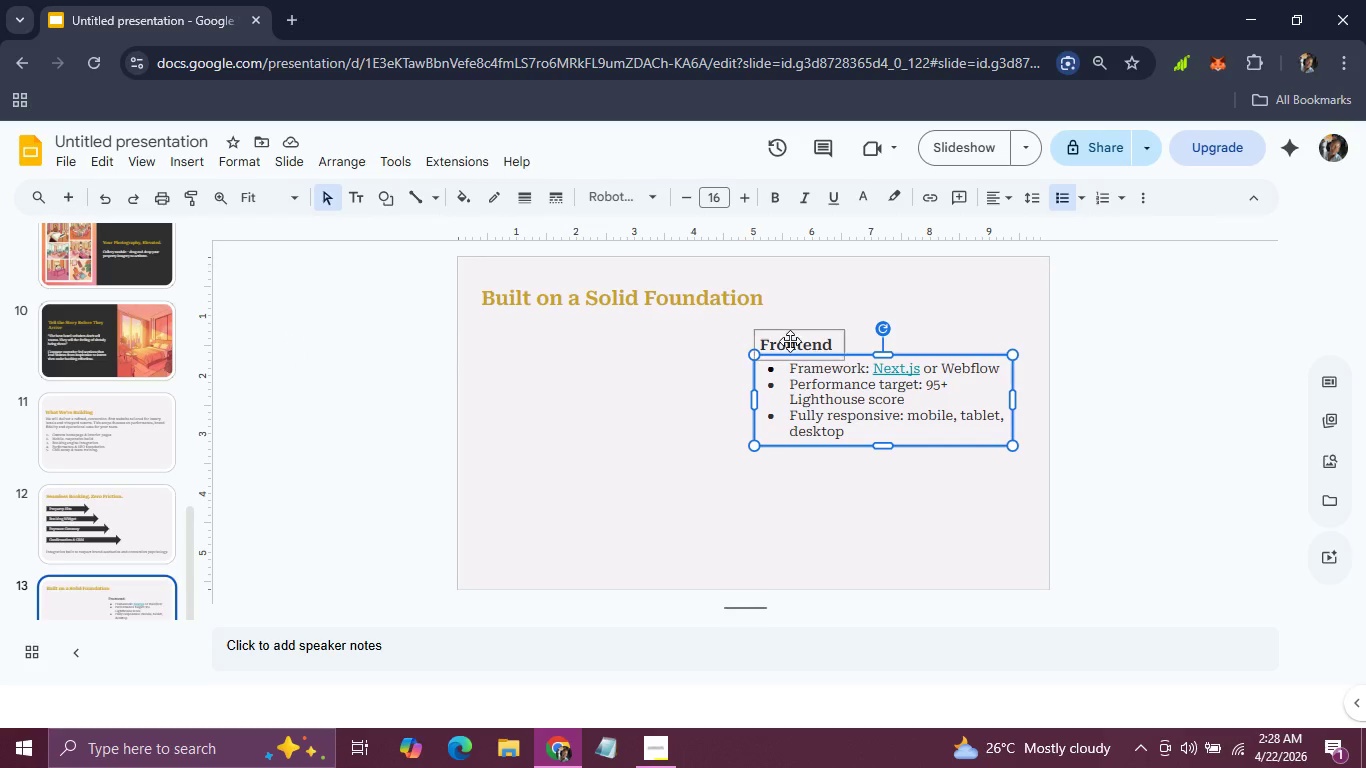 
hold_key(key=ShiftLeft, duration=0.8)
left_click([790, 341])
 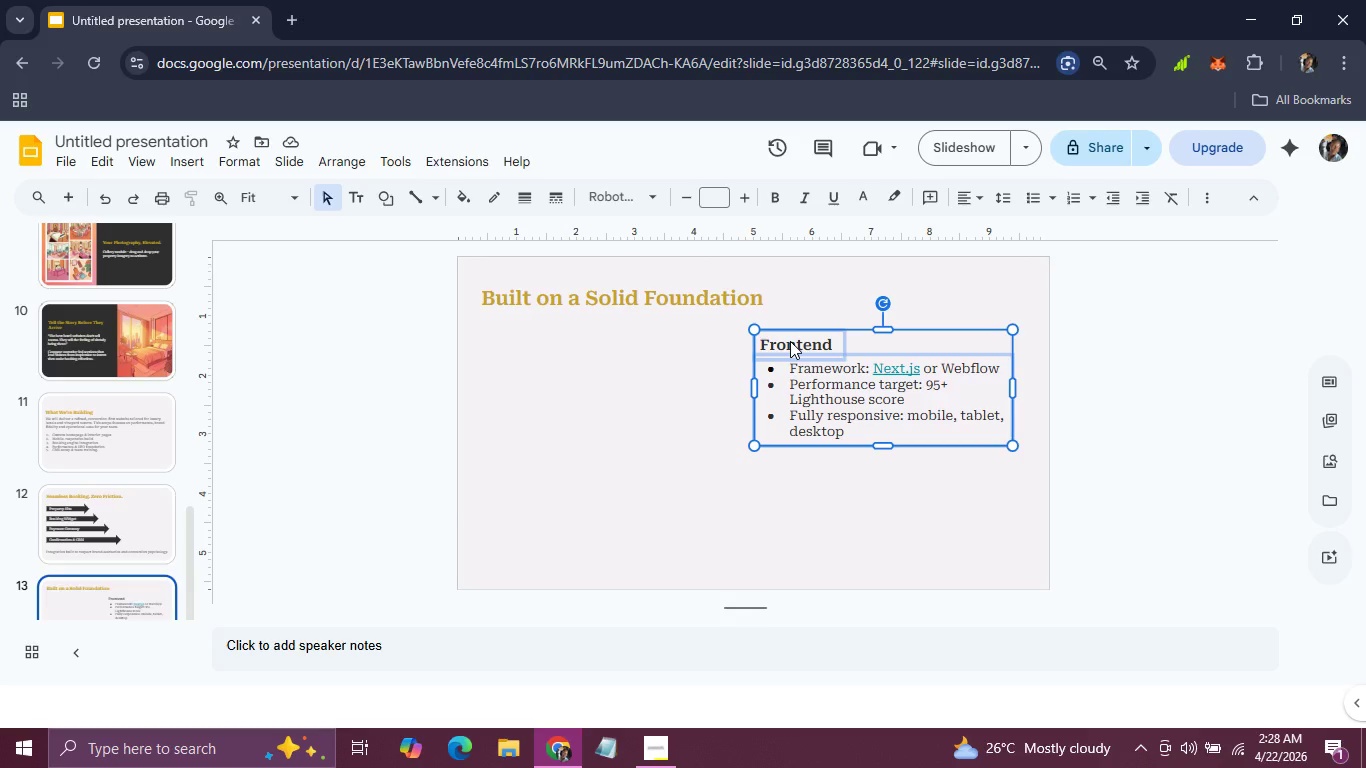 
key(ArrowUp)
 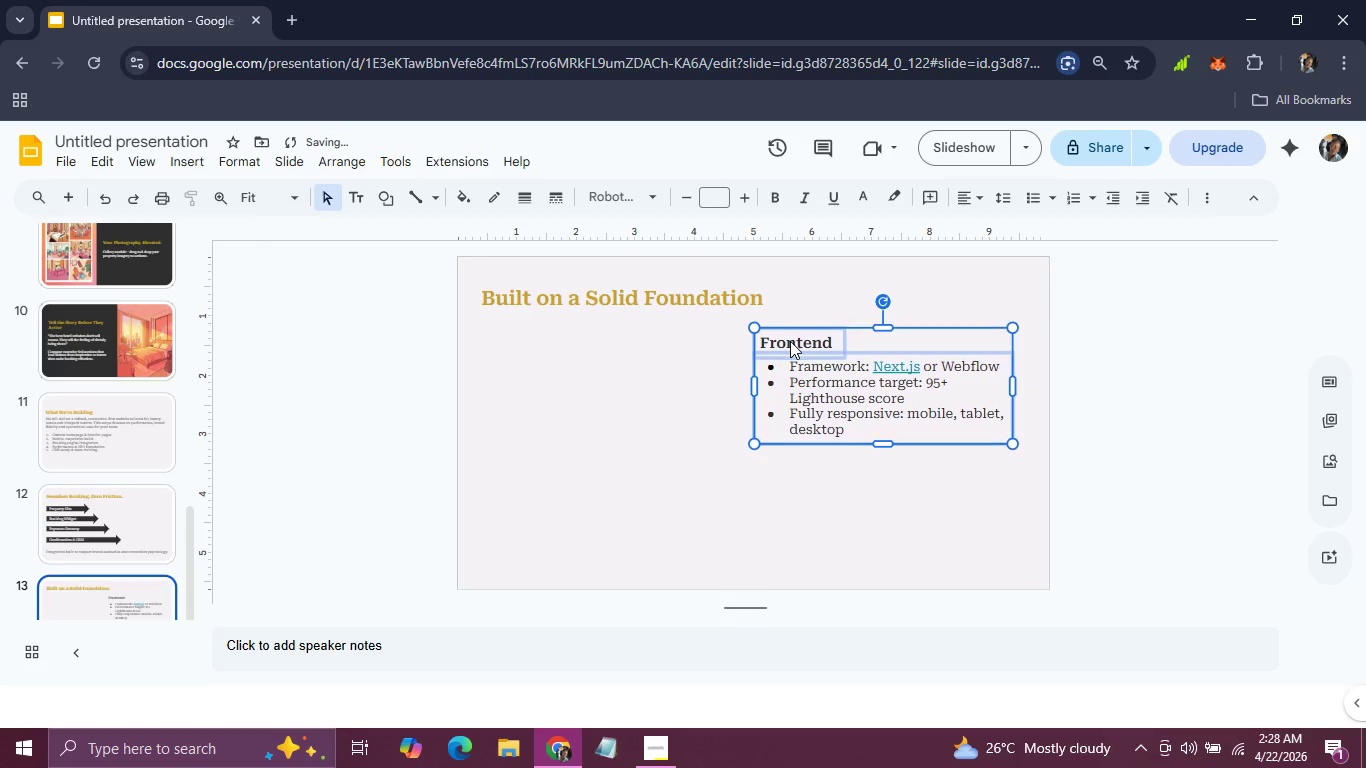 
hold_key(key=ArrowUp, duration=0.55)
 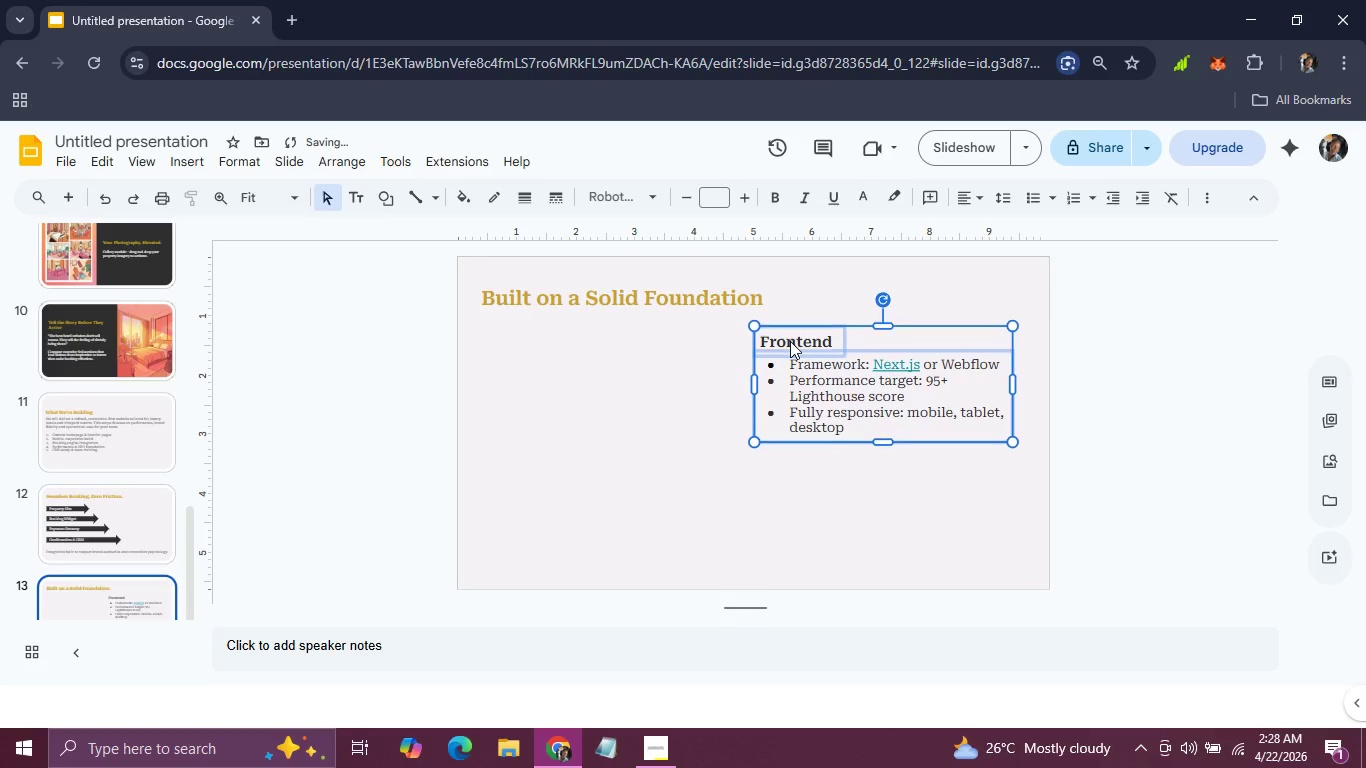 
key(ArrowUp)
 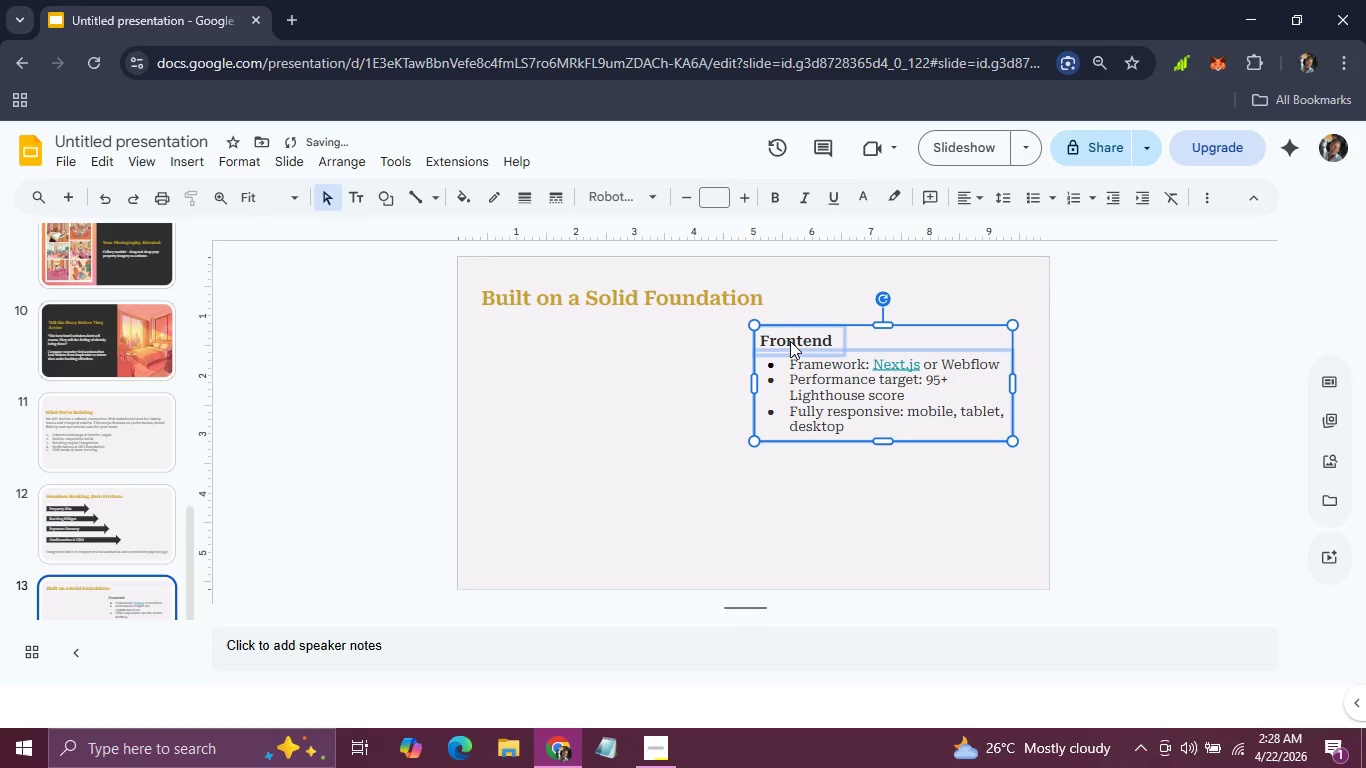 
key(ArrowUp)
 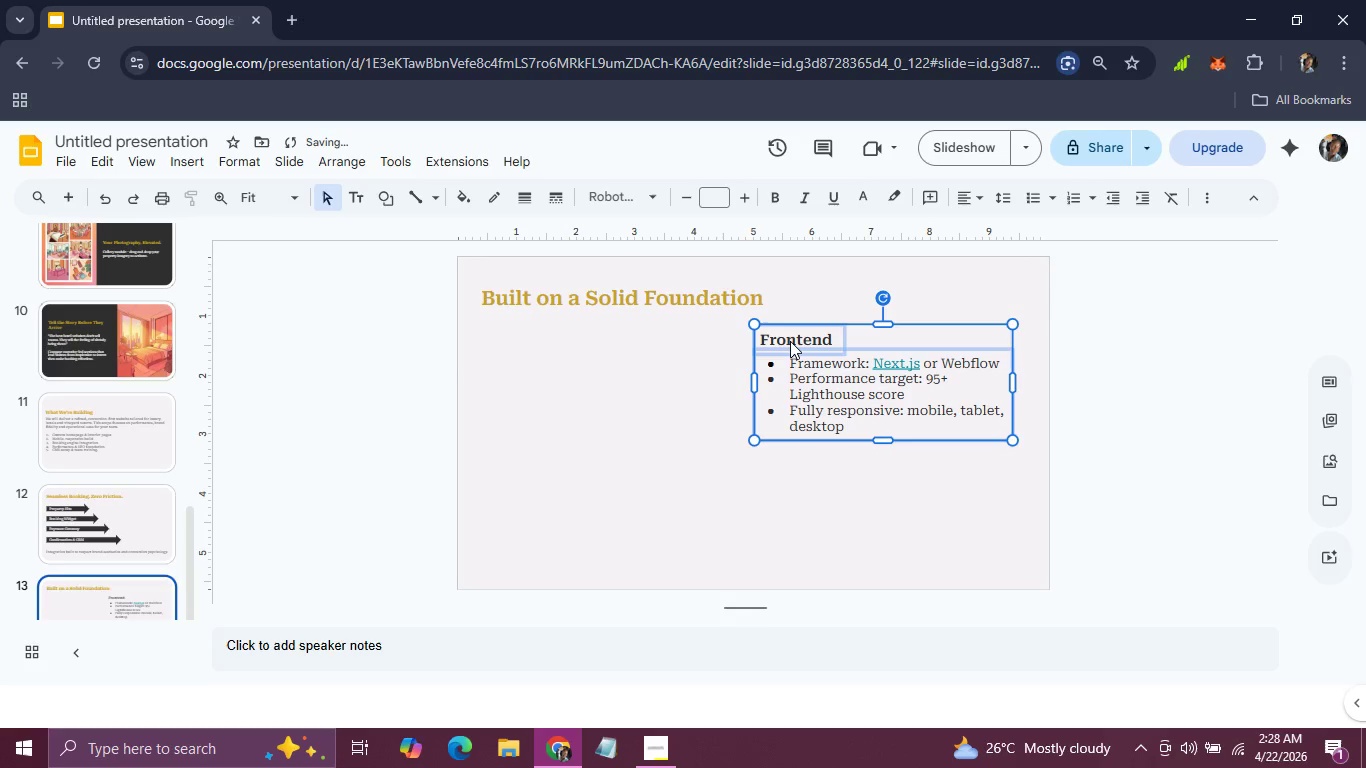 
key(ArrowUp)
 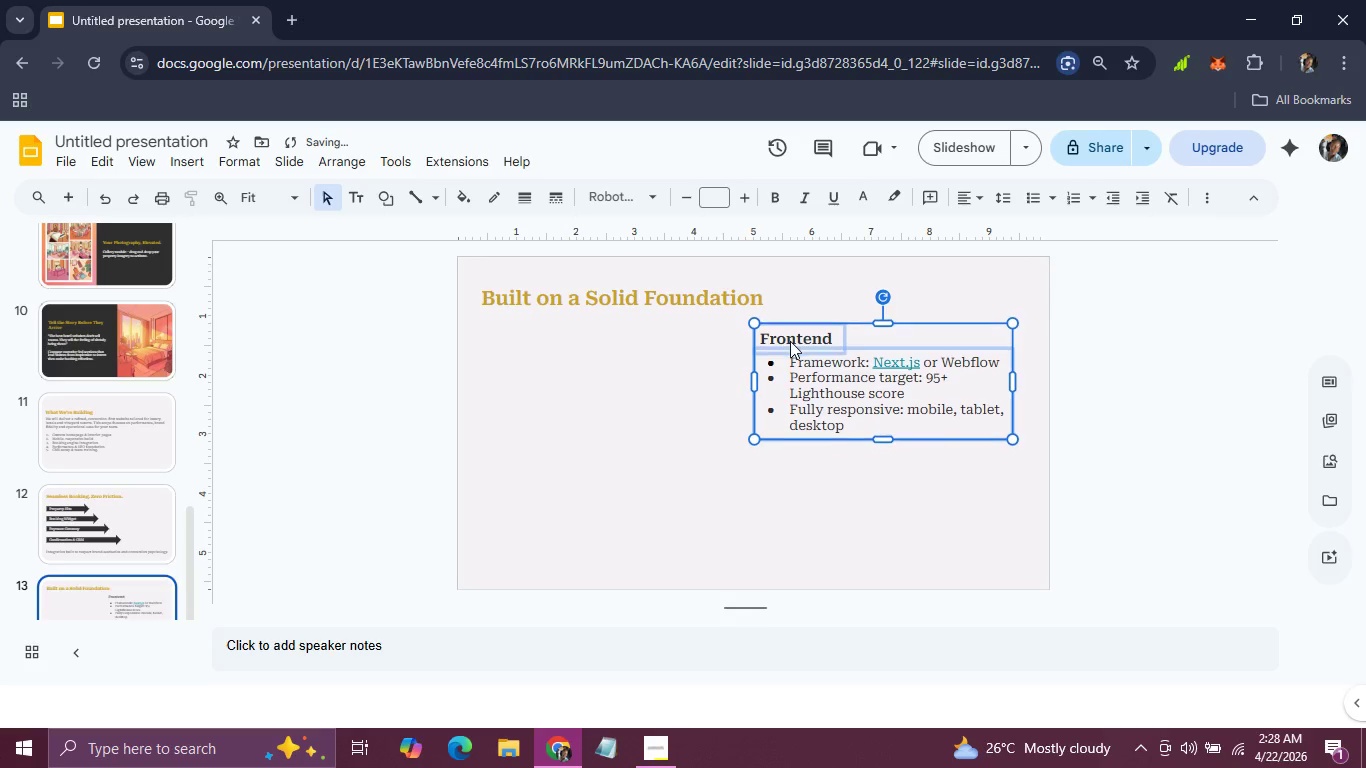 
key(ArrowUp)
 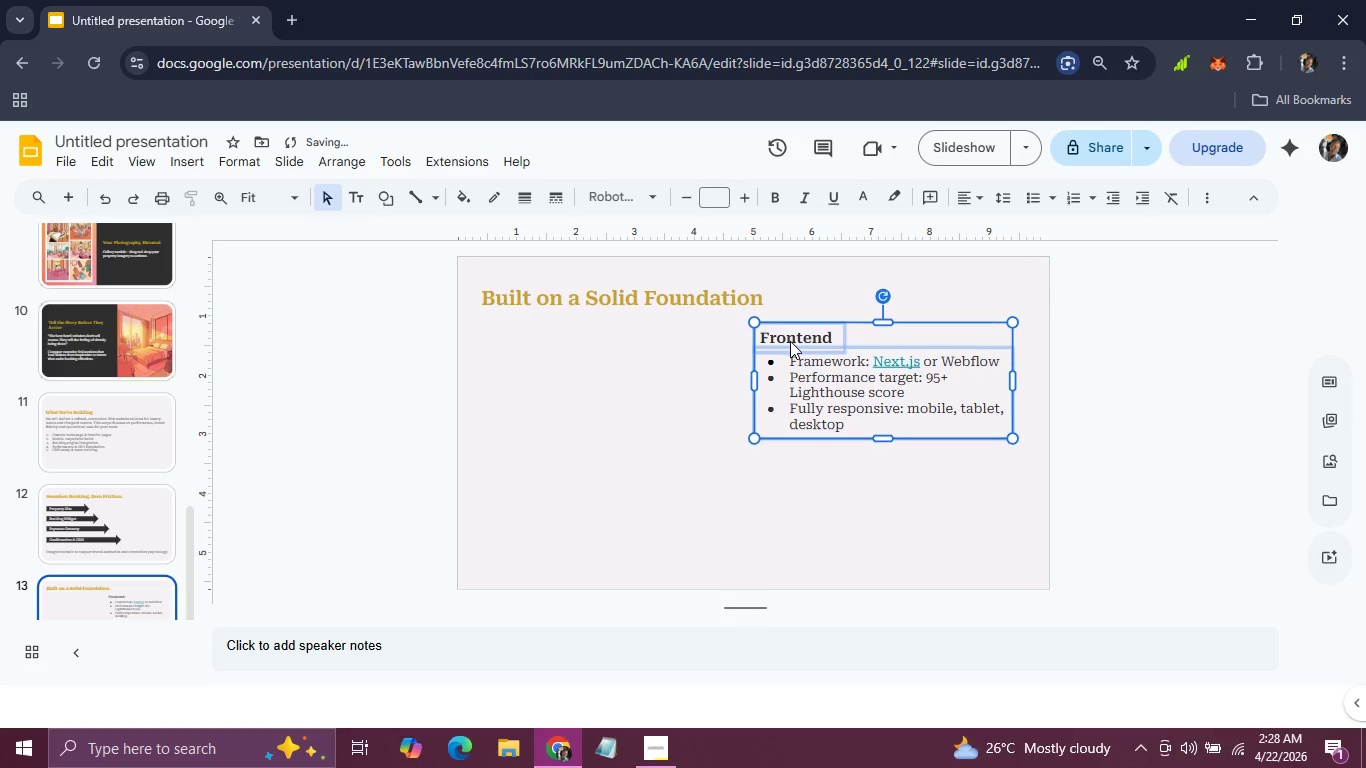 
key(ArrowUp)
 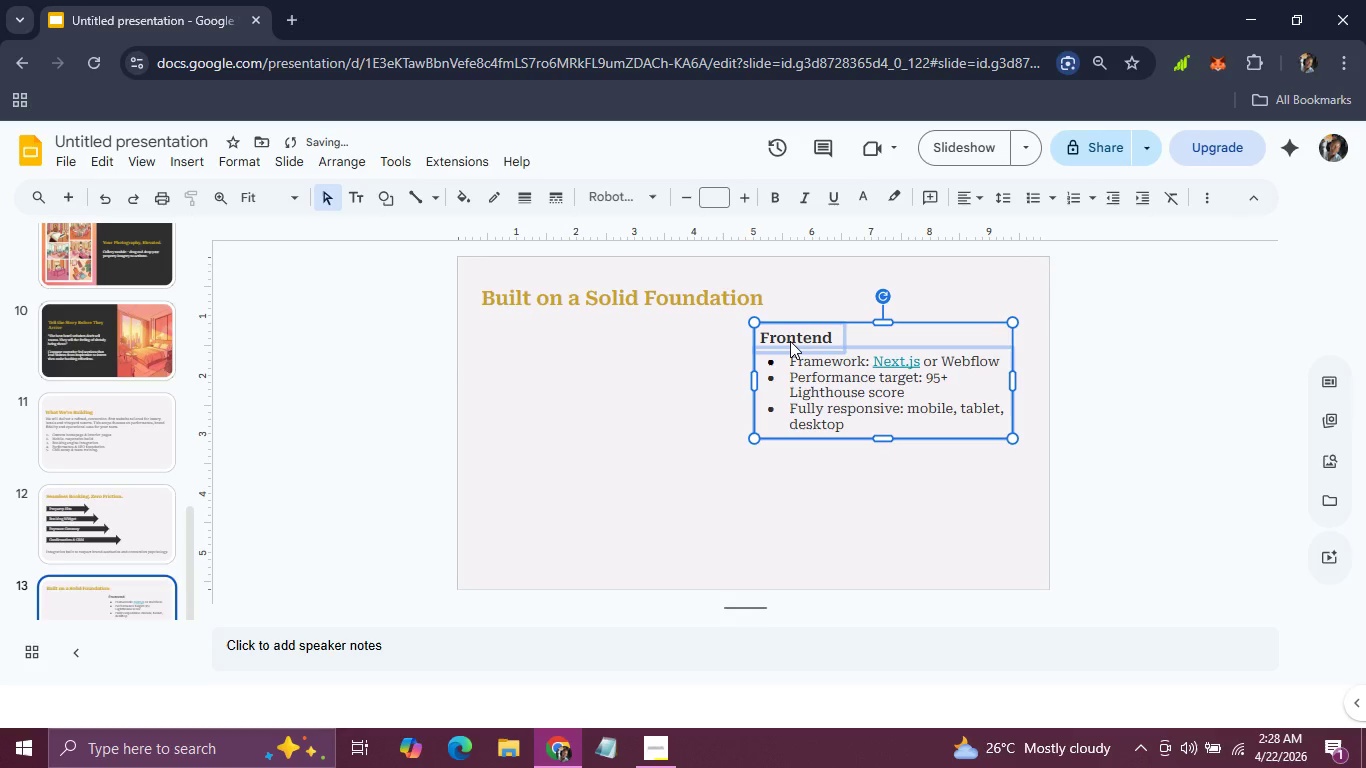 
key(Control+D)
 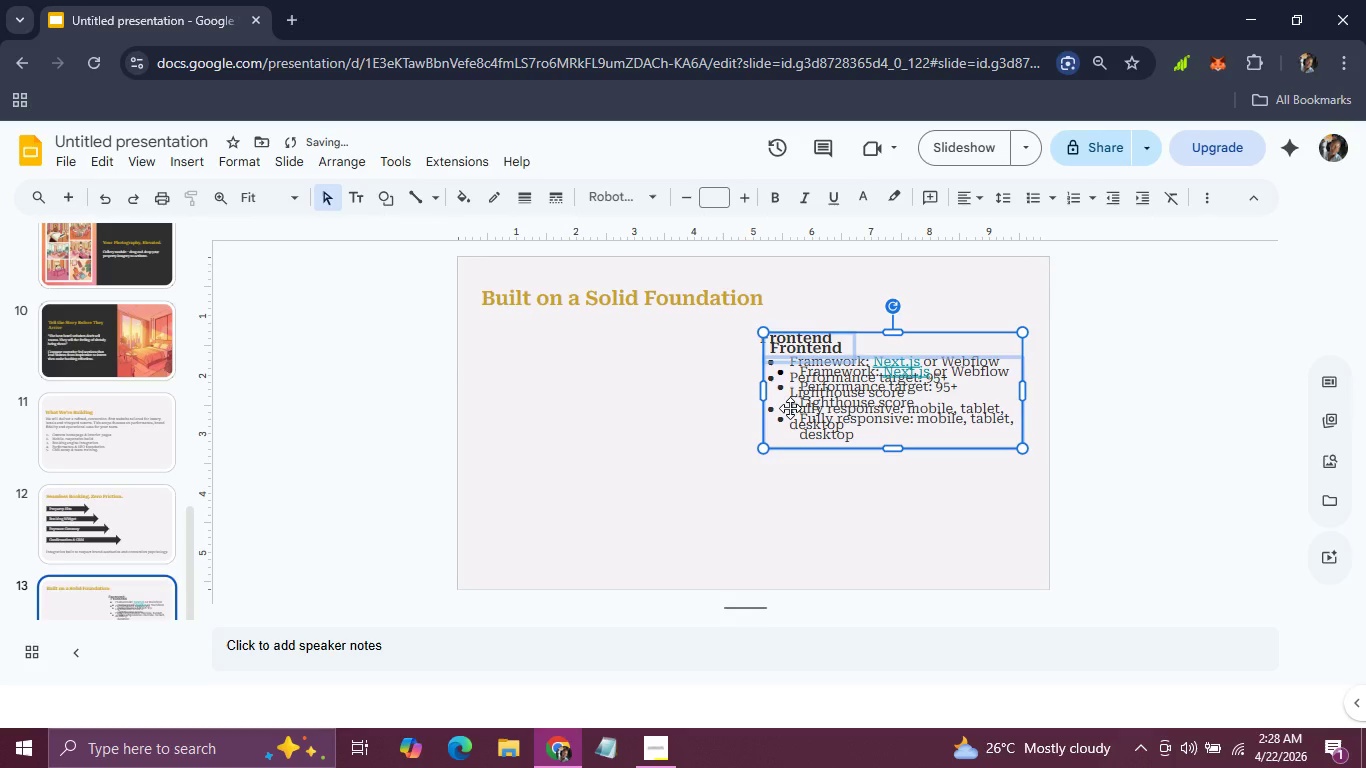 
left_click_drag(start_coordinate=[790, 408], to_coordinate=[786, 525])
 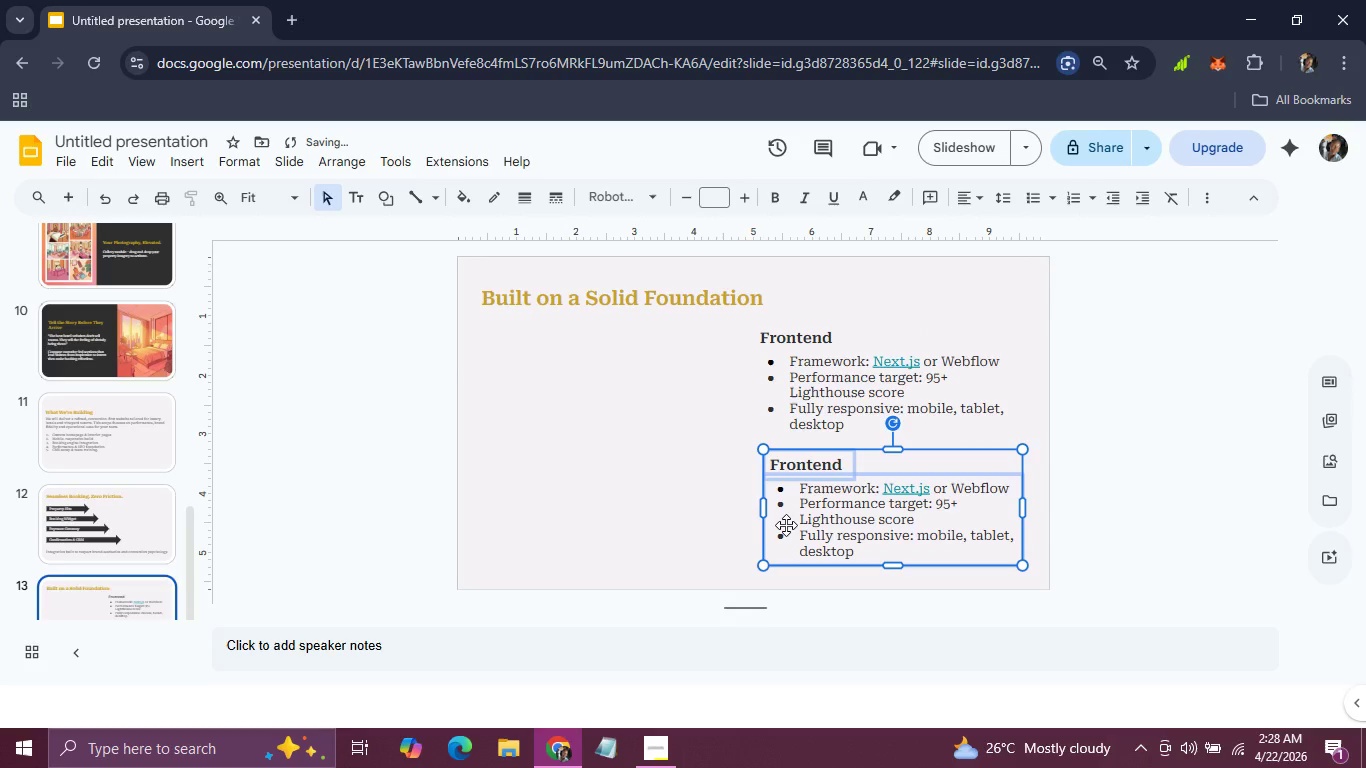 
key(ArrowLeft)
 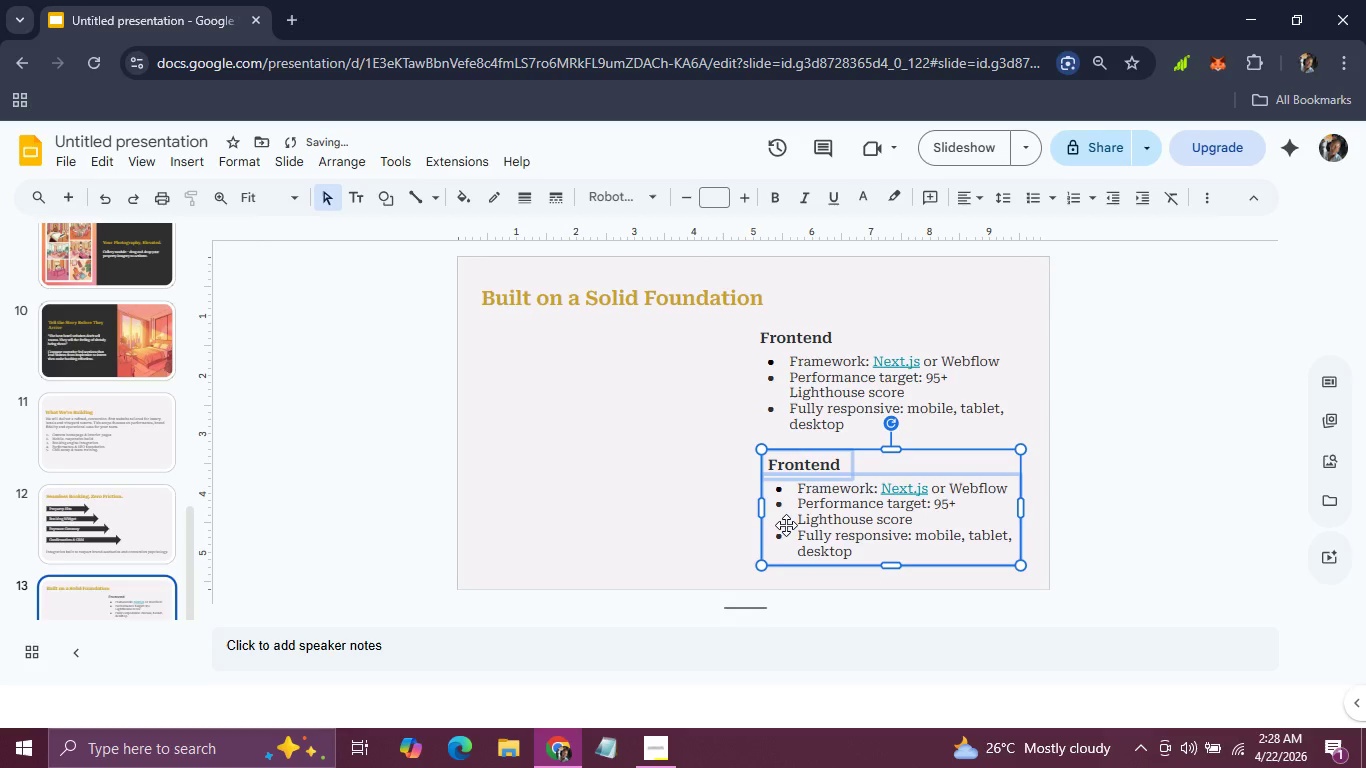 
key(ArrowLeft)
 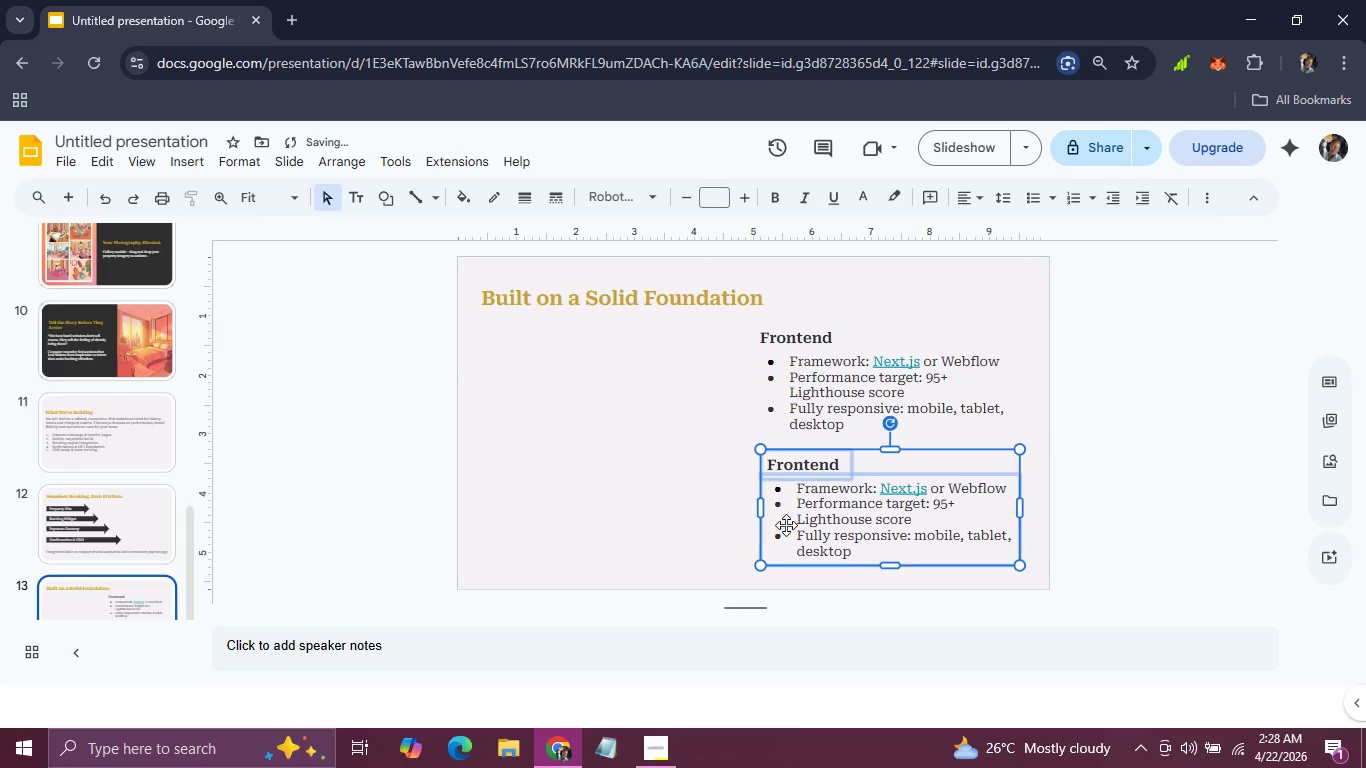 
hold_key(key=ArrowLeft, duration=0.66)
 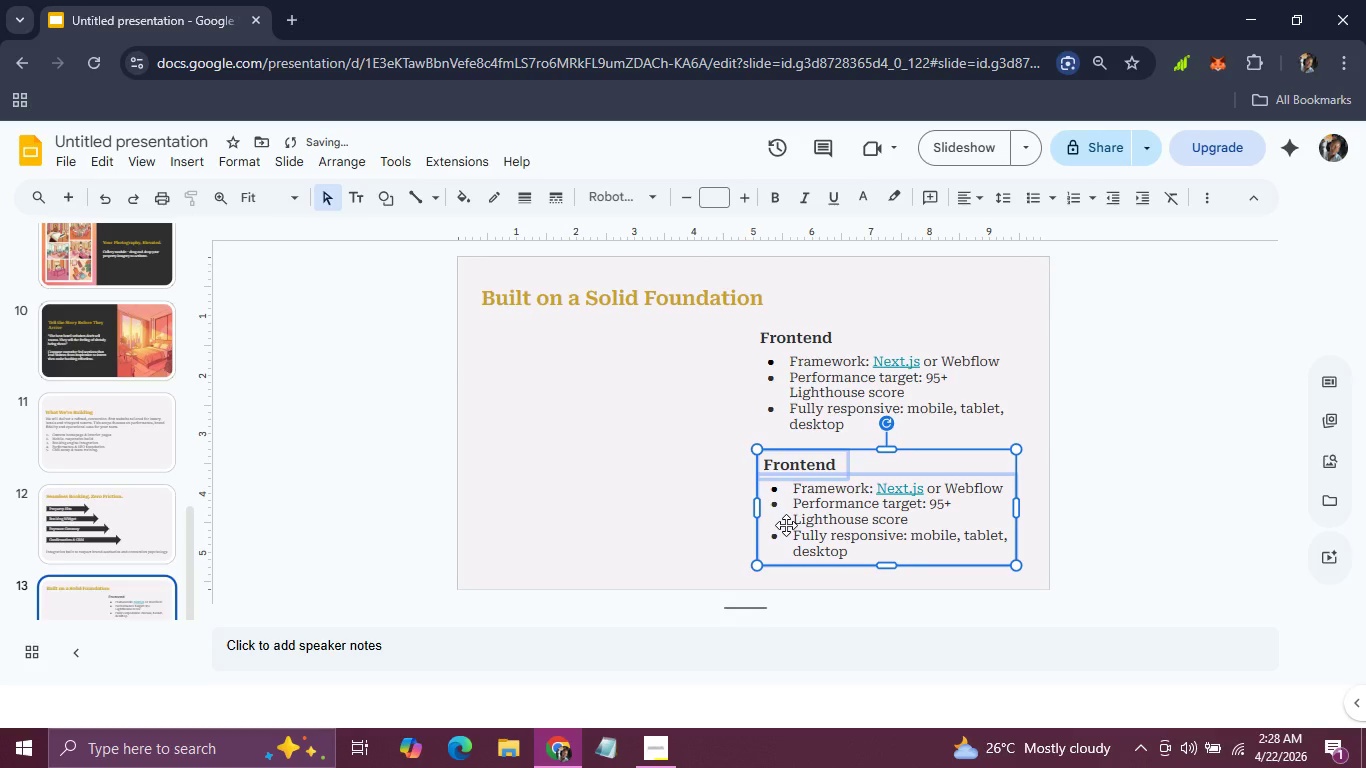 
key(ArrowLeft)
 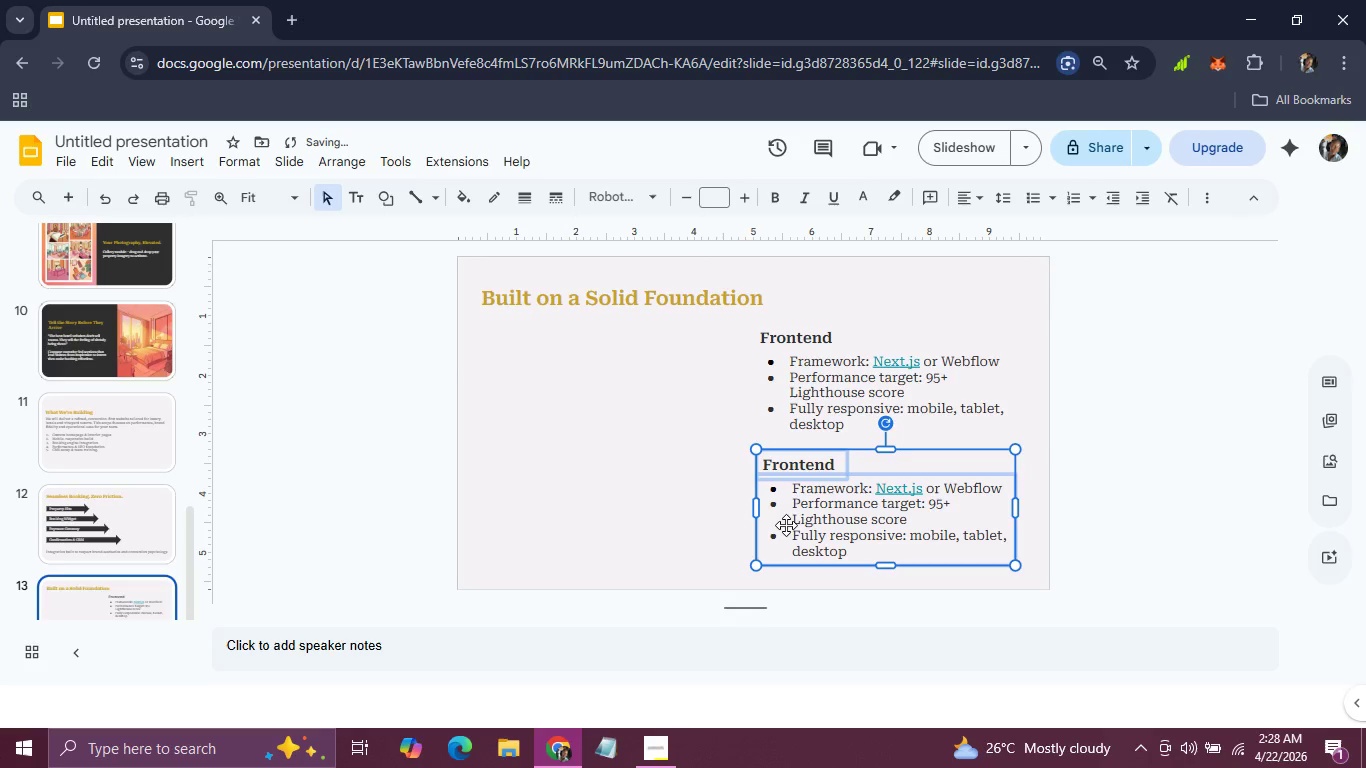 
key(ArrowLeft)
 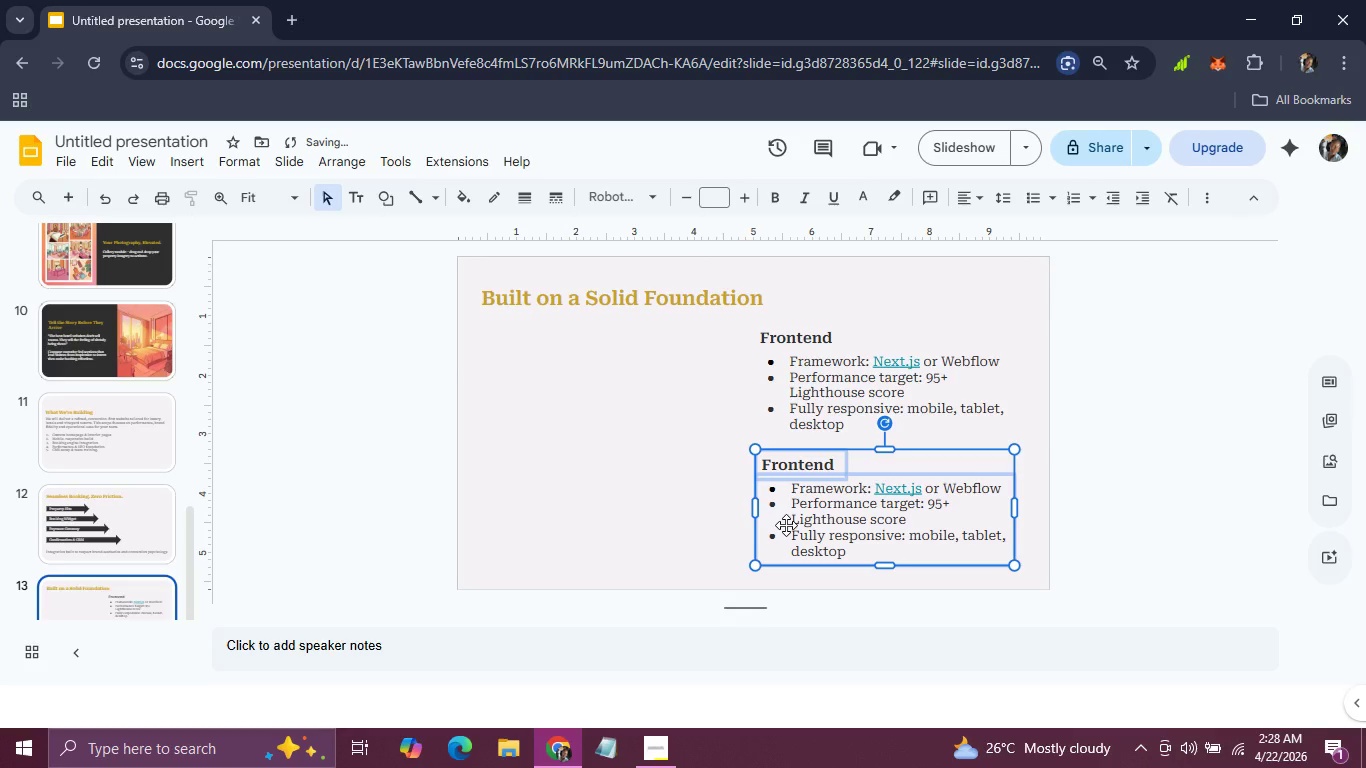 
key(ArrowUp)
 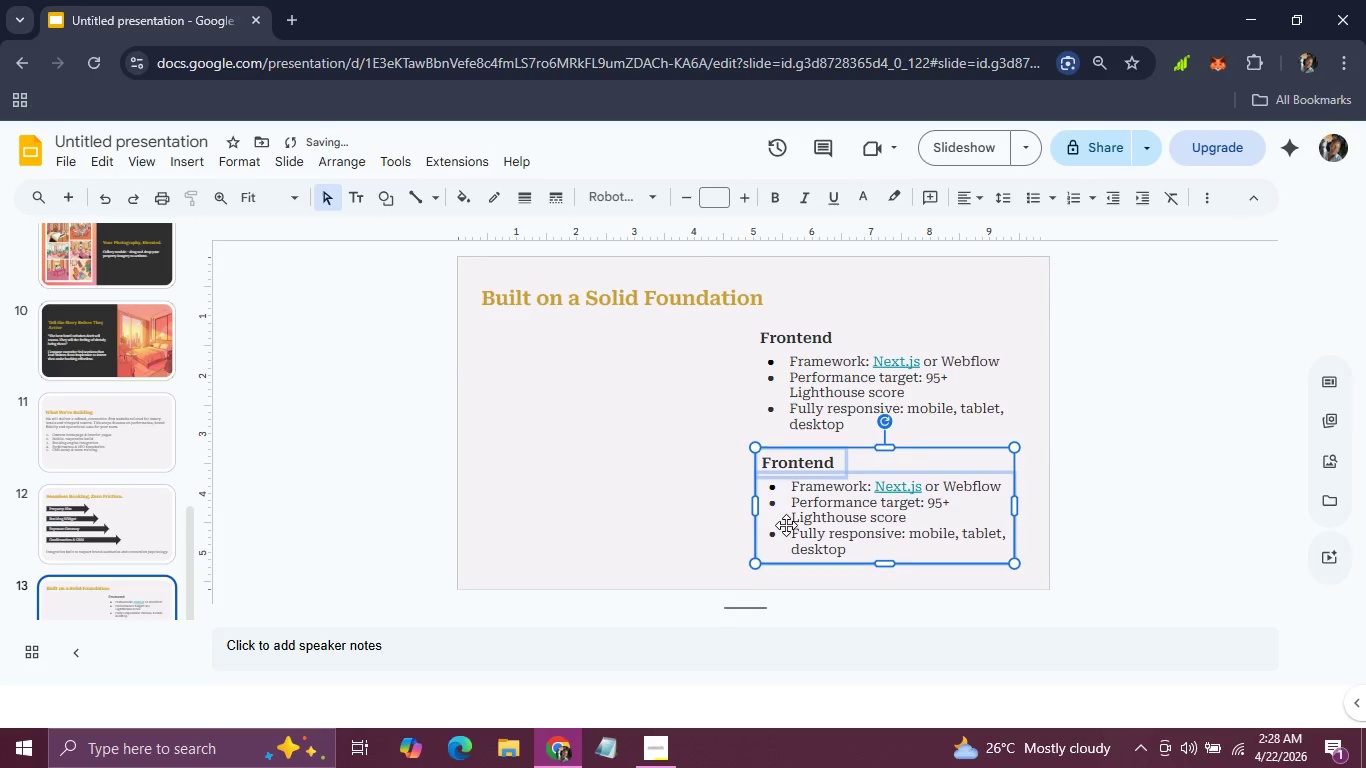 
key(ArrowUp)
 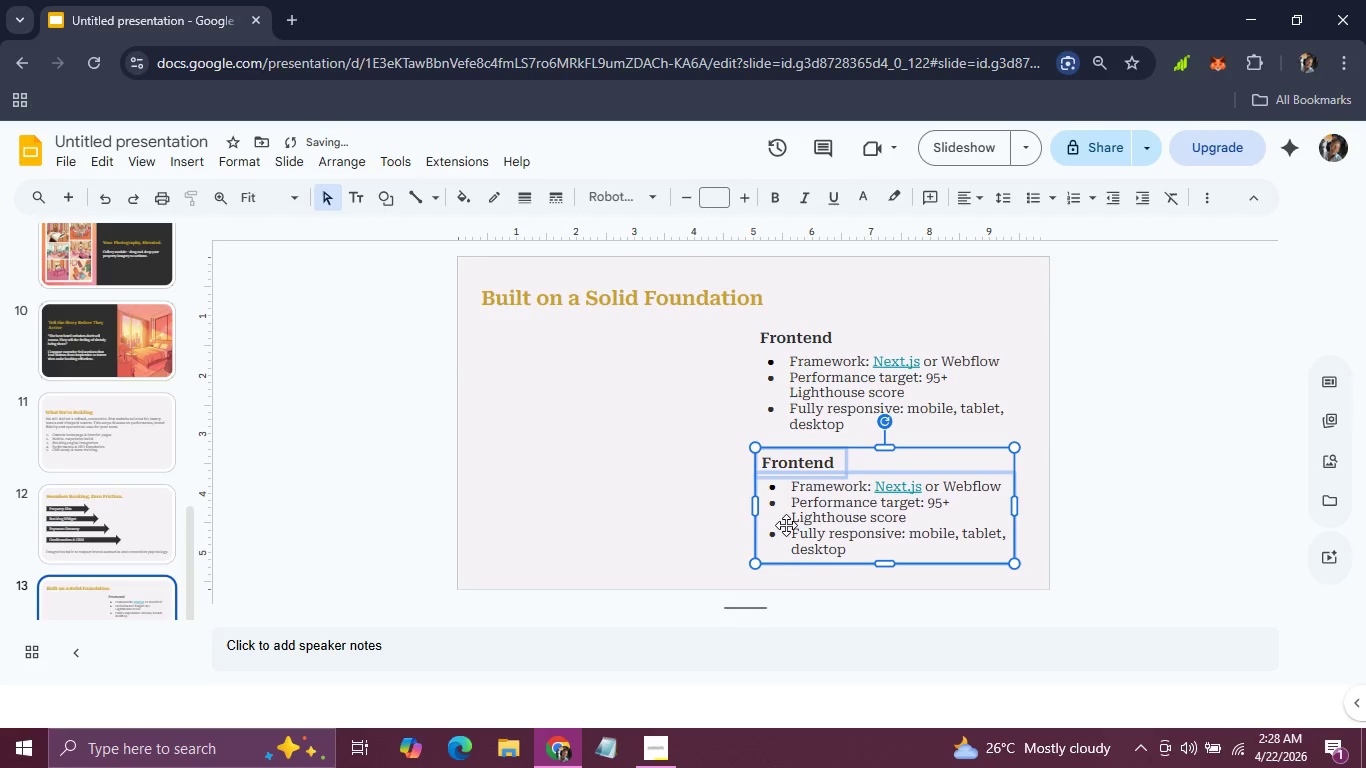 
key(ArrowUp)
 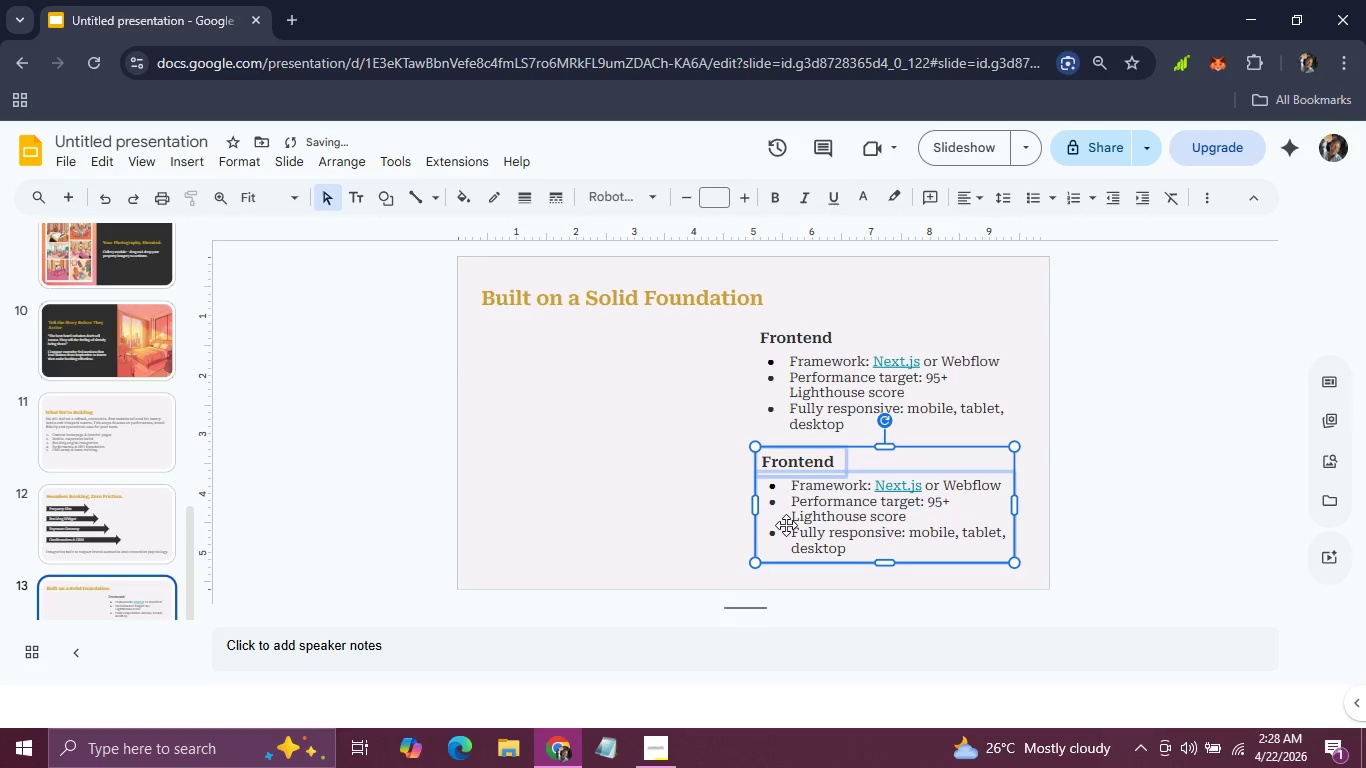 
key(ArrowUp)
 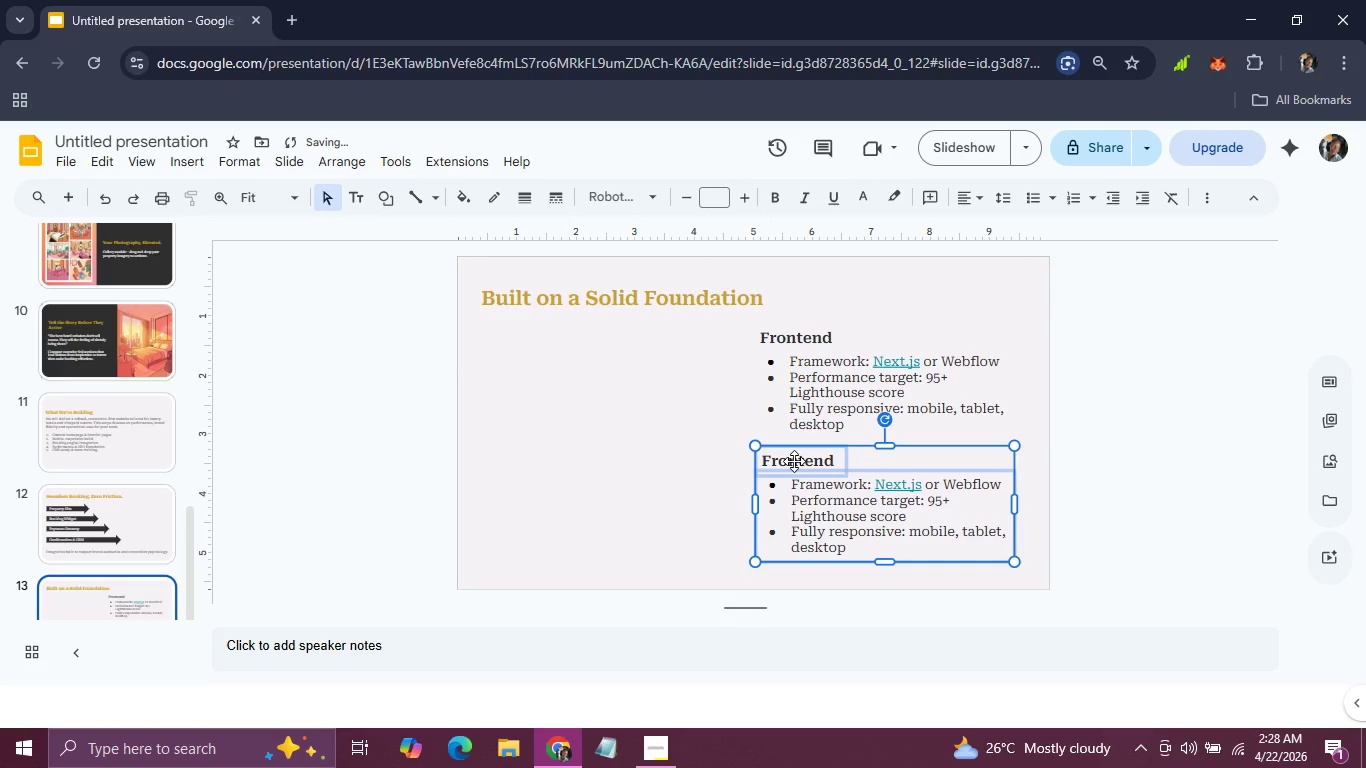 
double_click([794, 461])
 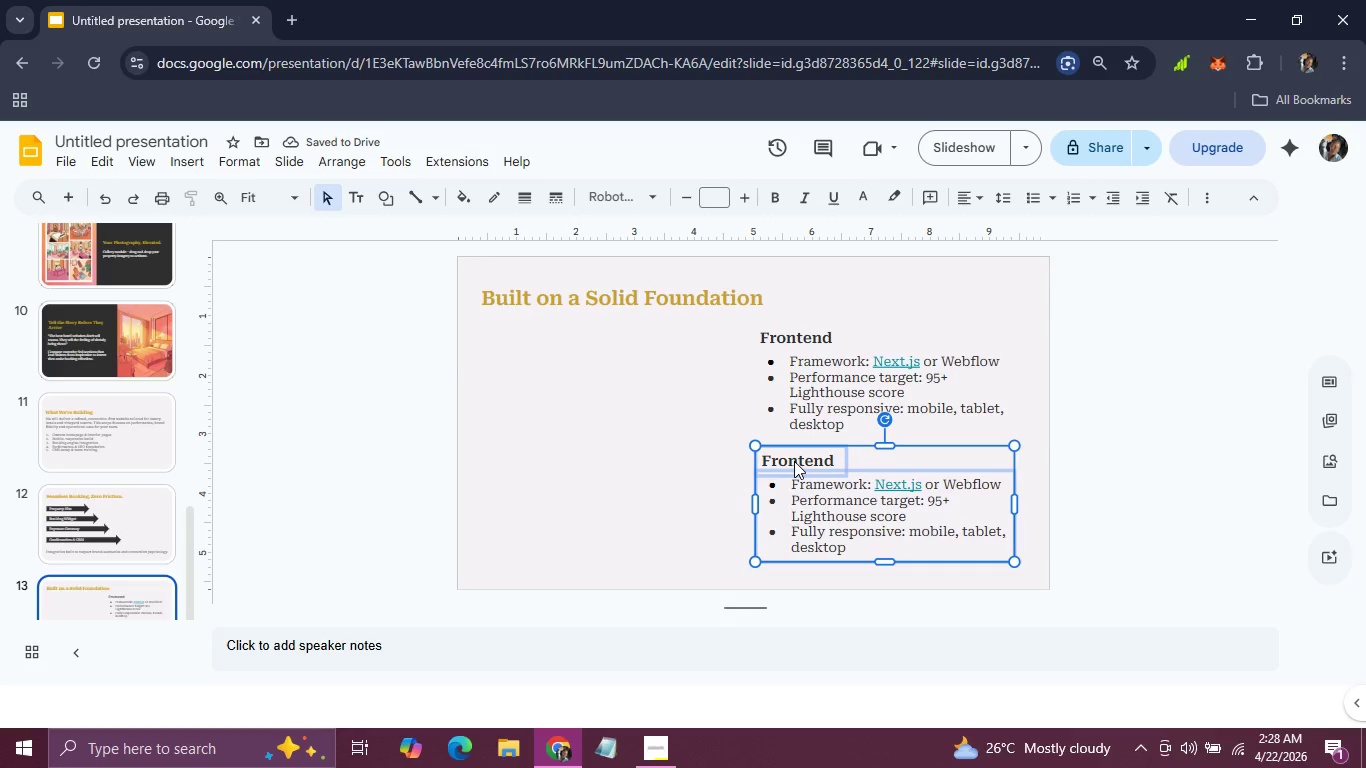 
double_click([794, 461])
 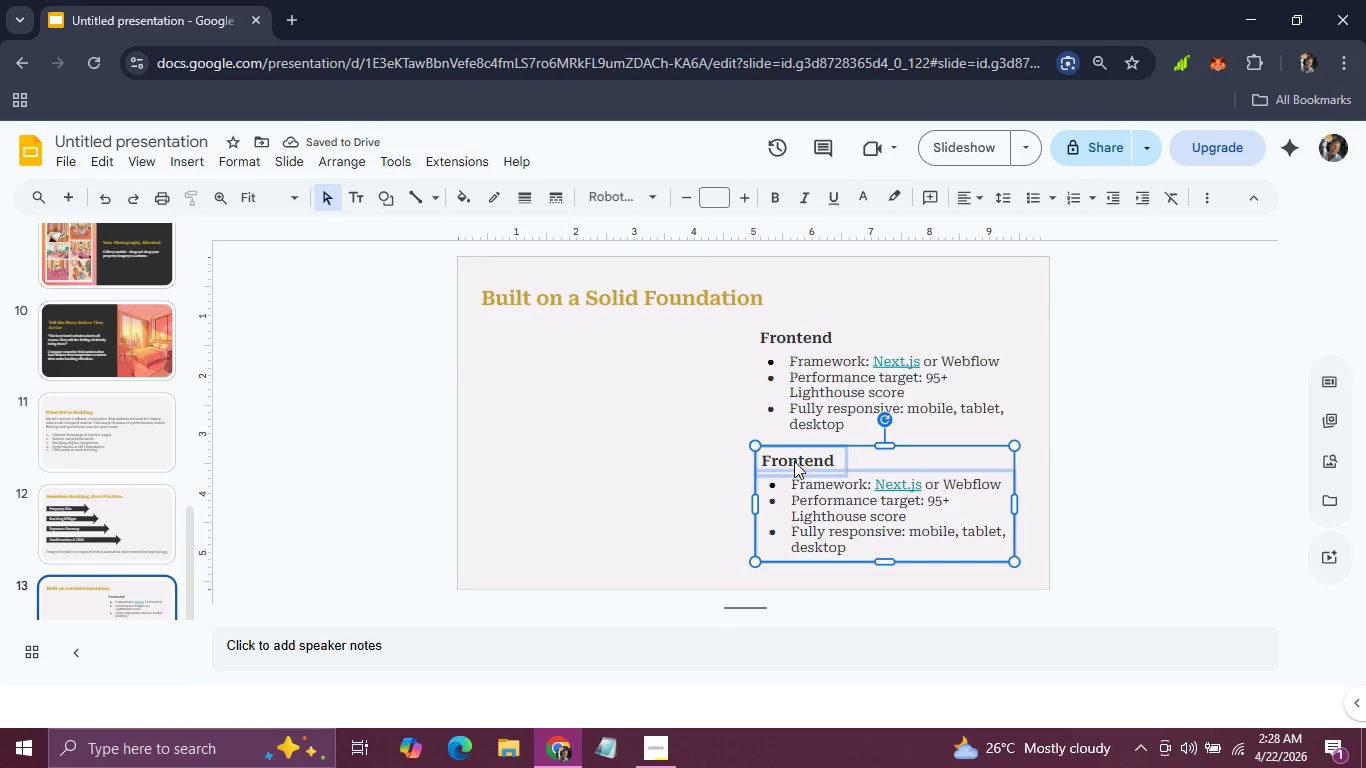 
triple_click([794, 461])
 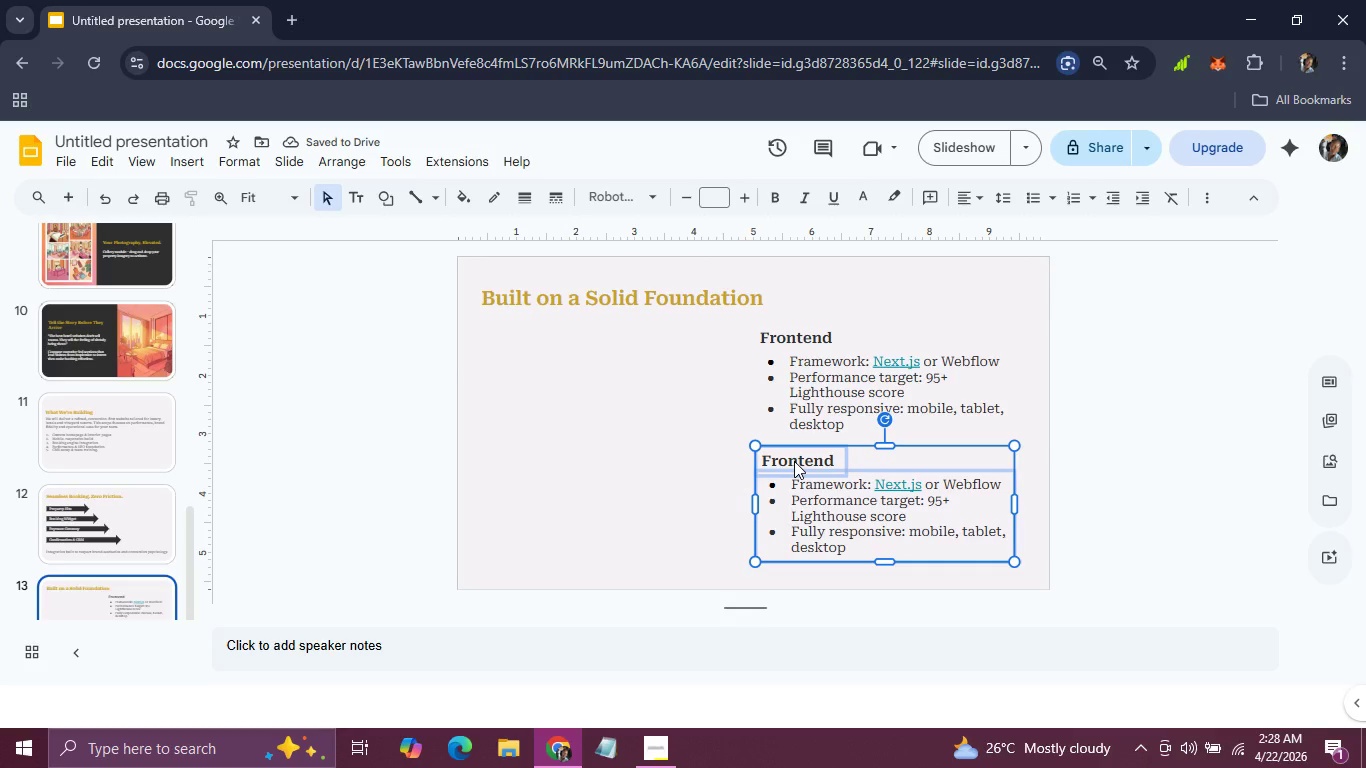 
triple_click([794, 461])
 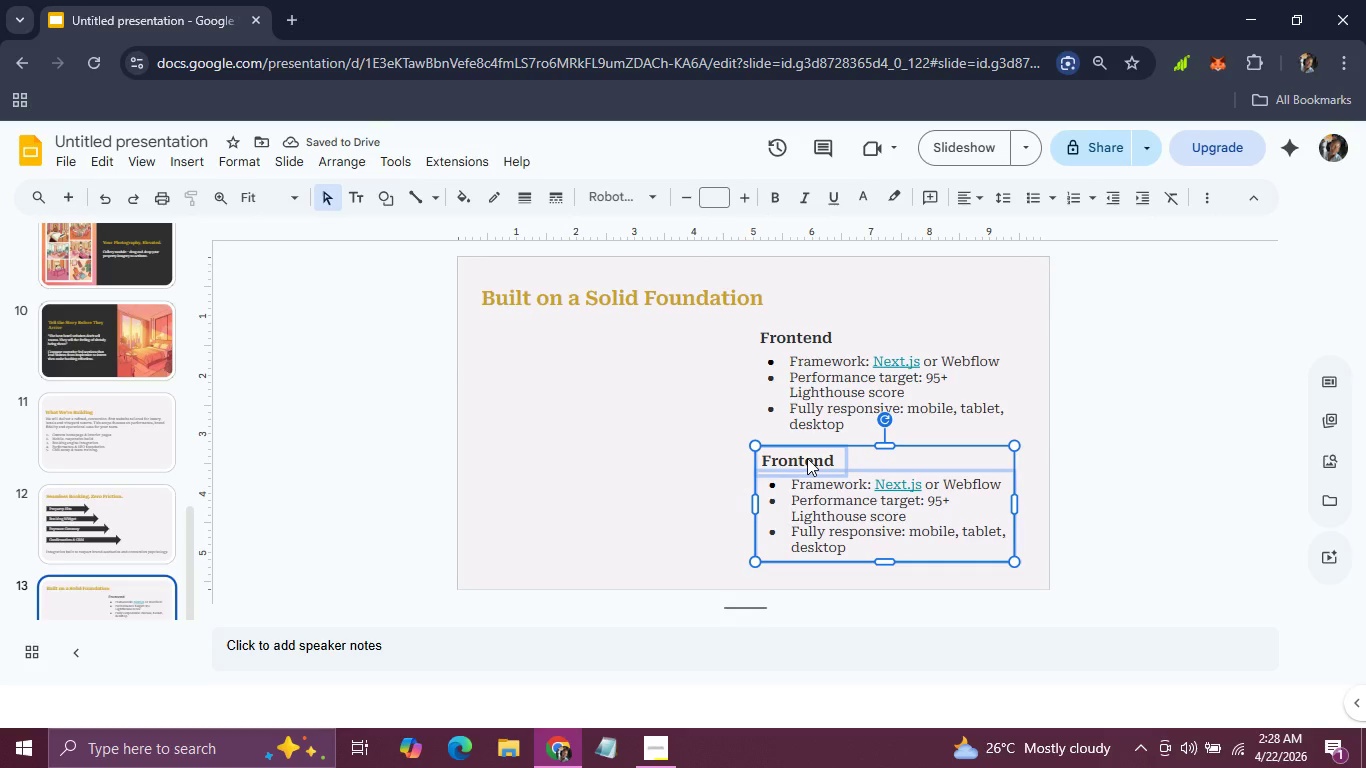 
double_click([807, 458])
 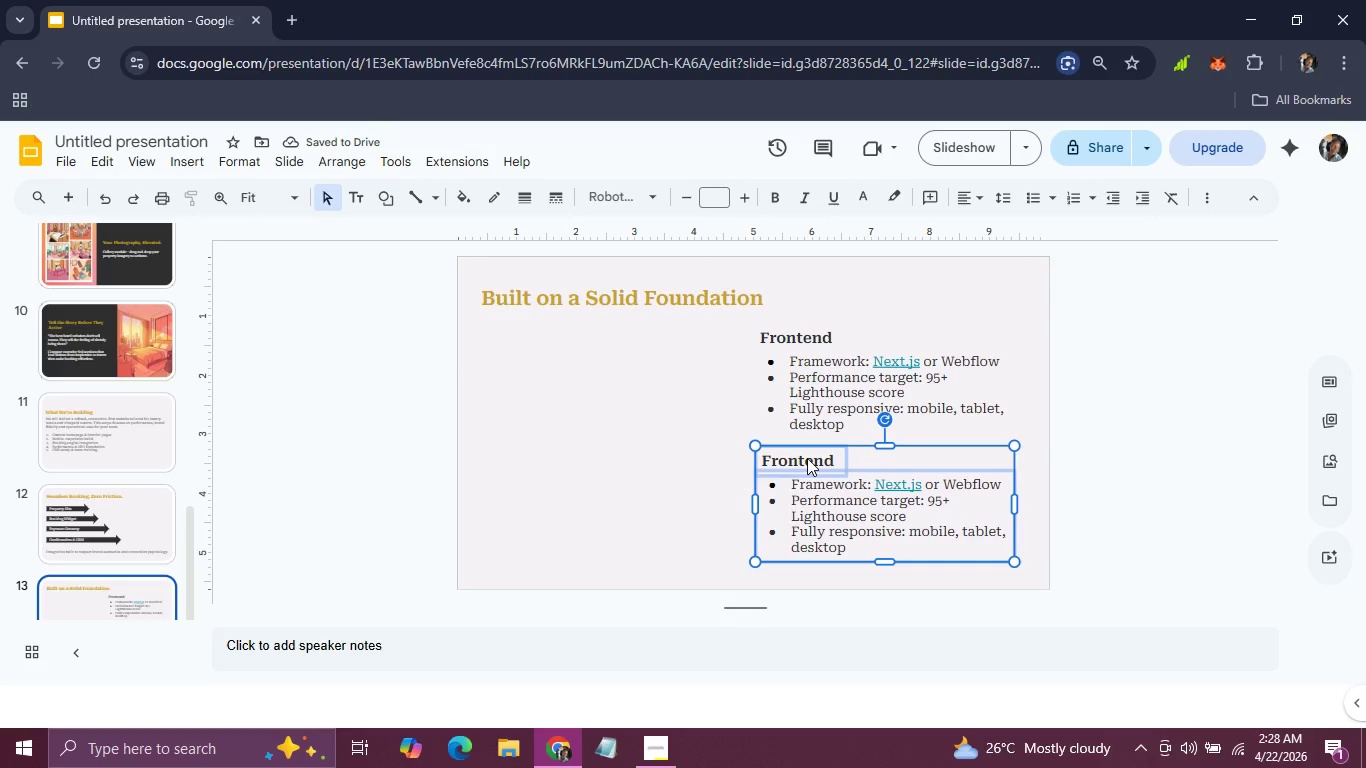 
triple_click([807, 458])
 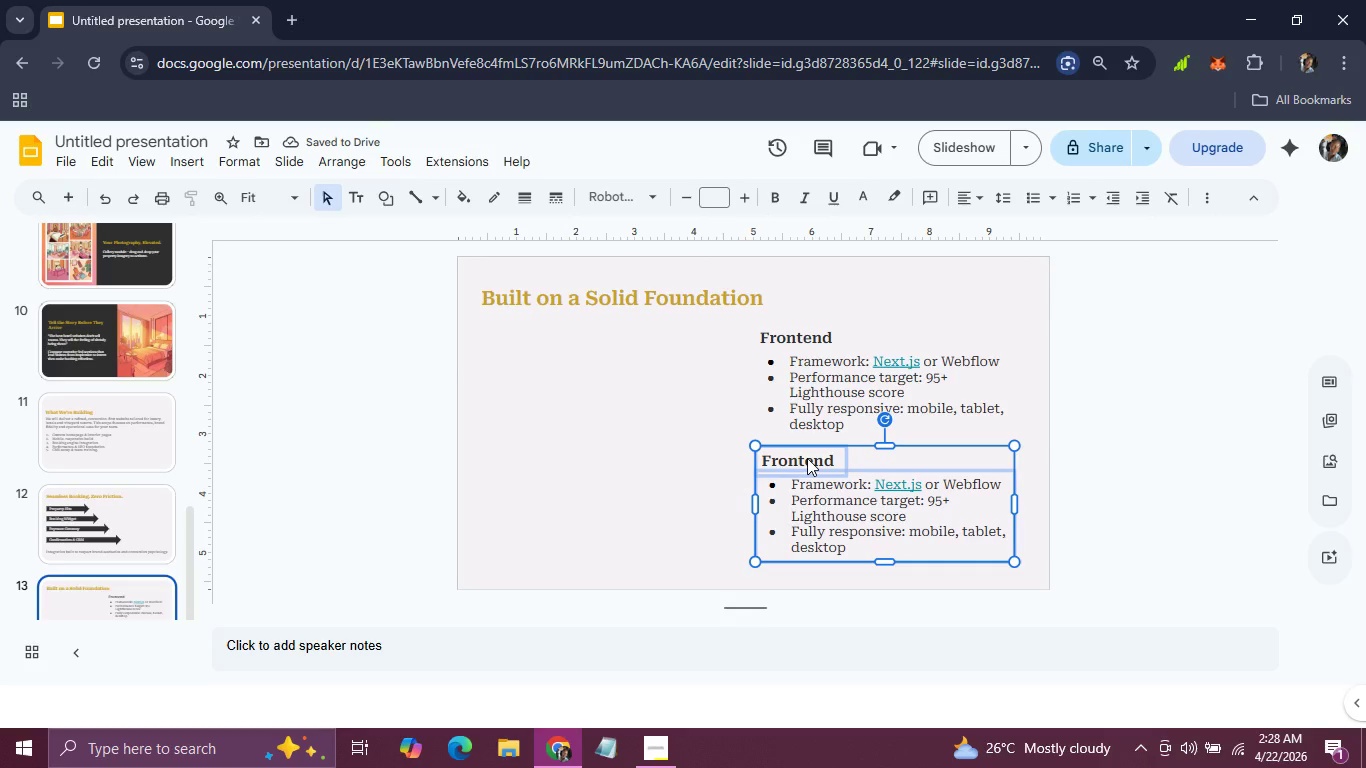 
triple_click([807, 458])
 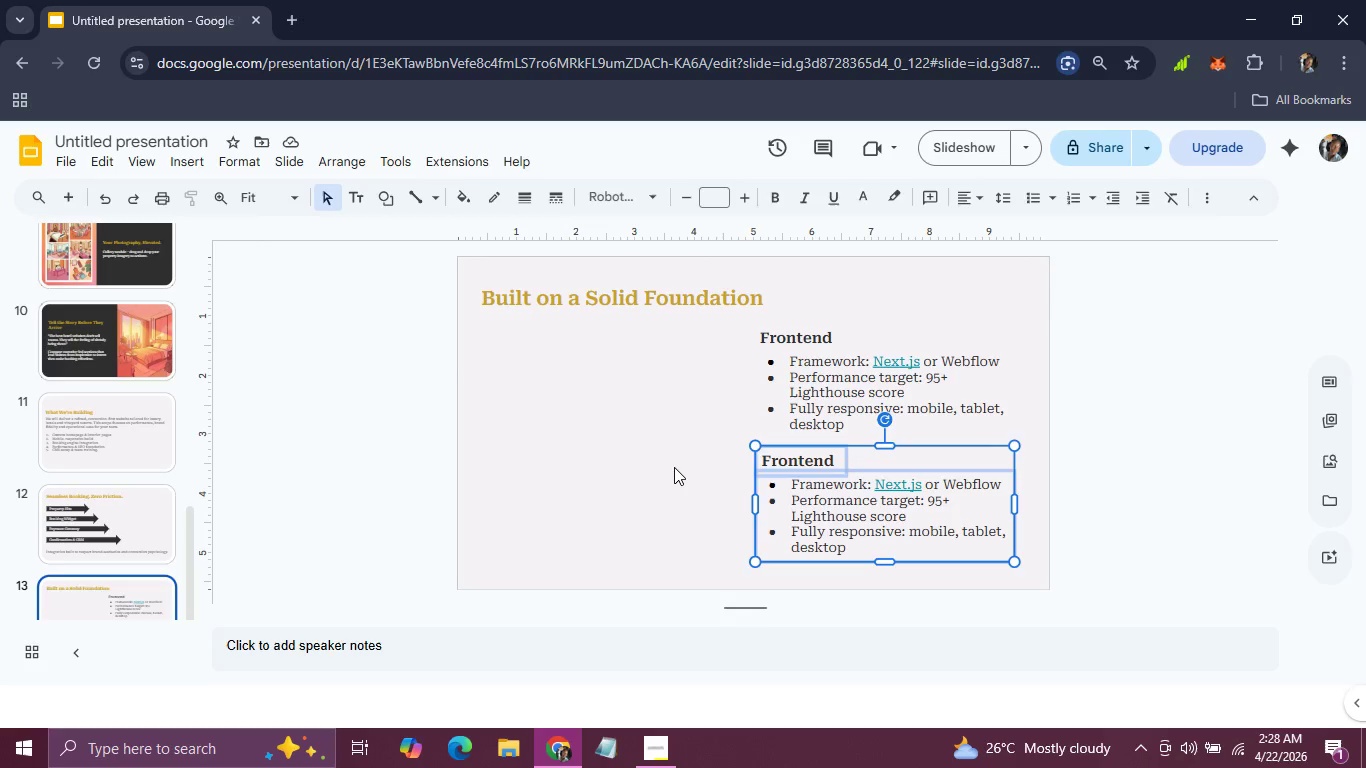 
left_click([674, 467])
 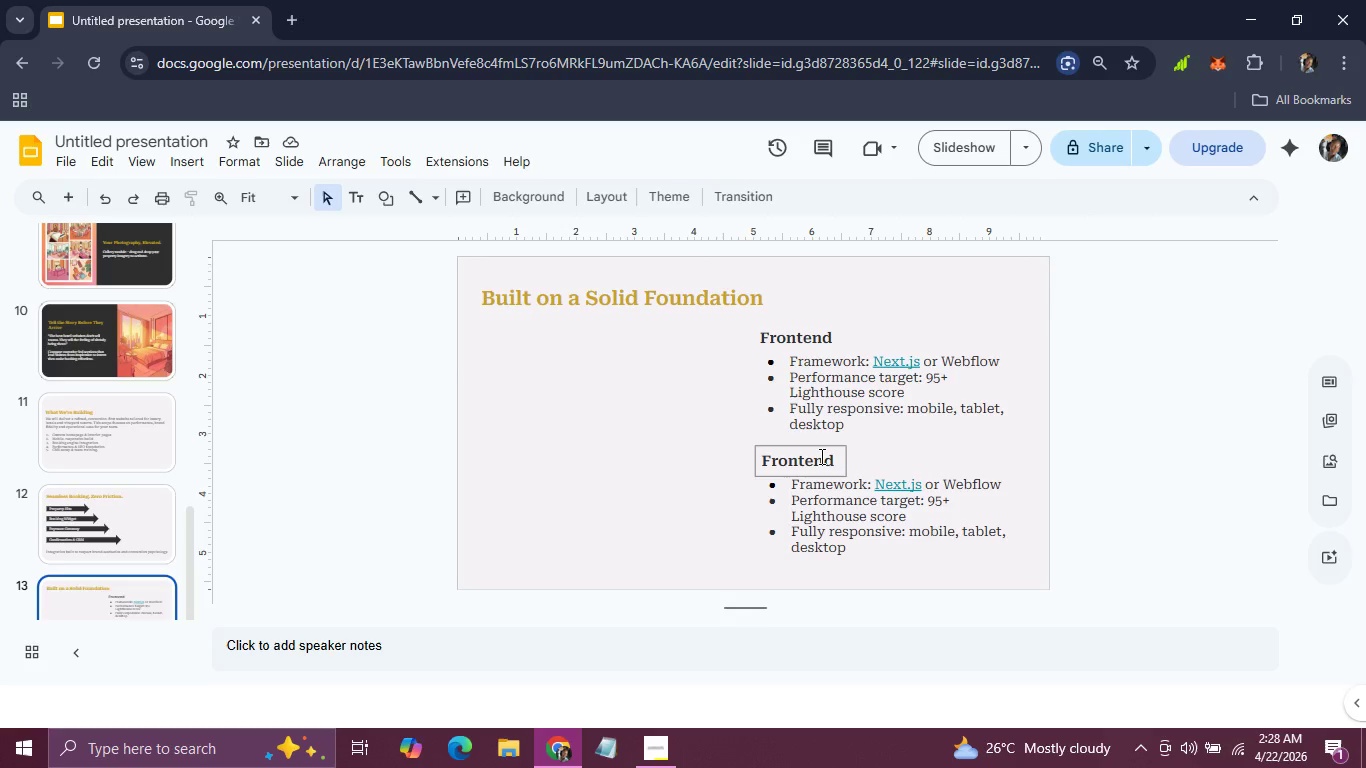 
double_click([820, 456])
 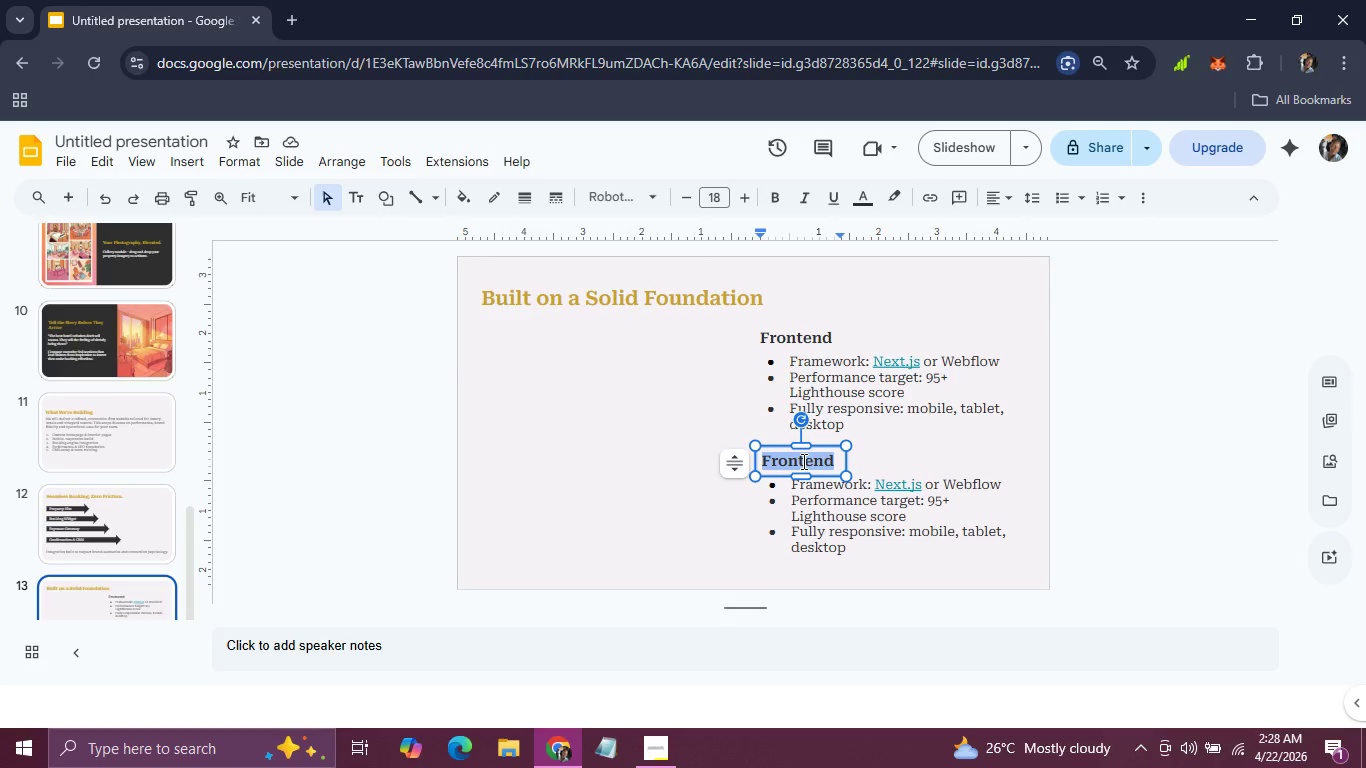 
left_click([802, 461])
 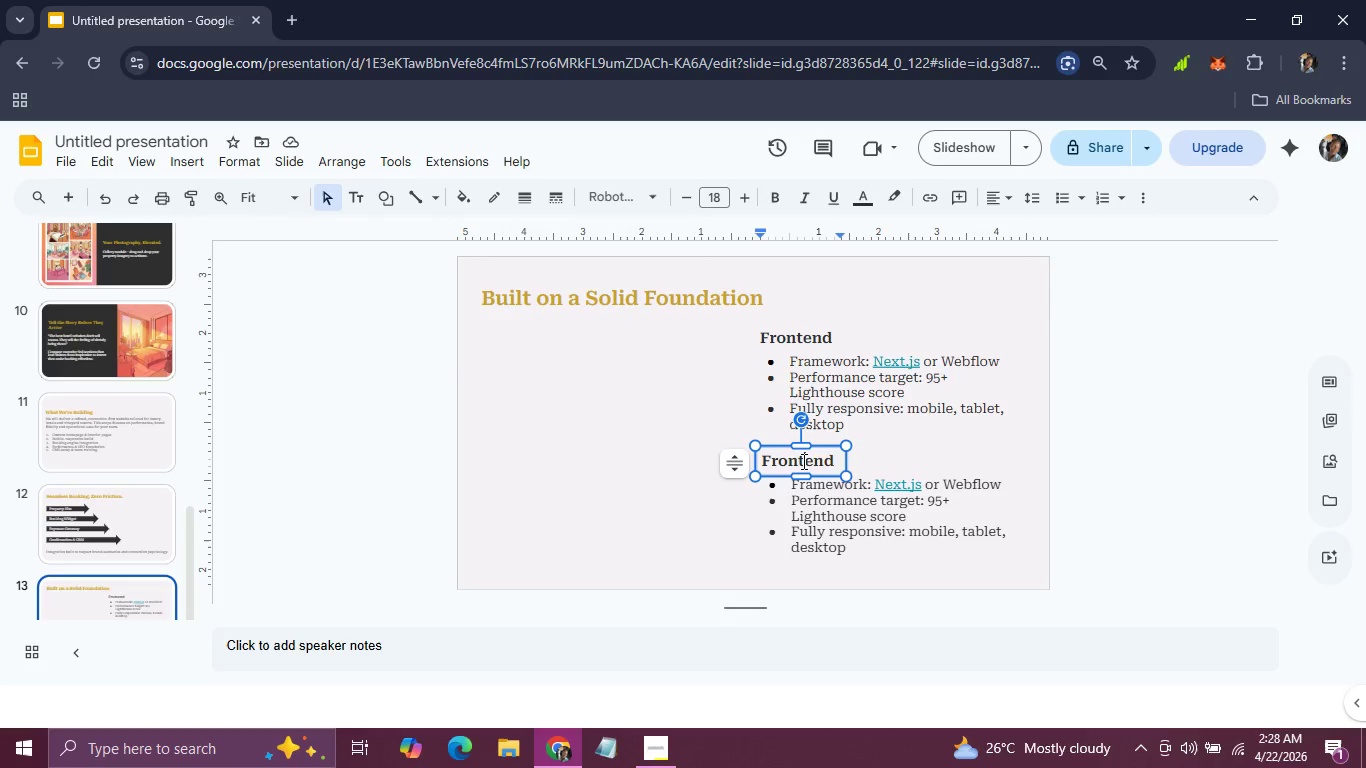 
hold_key(key=Backspace, duration=0.86)
 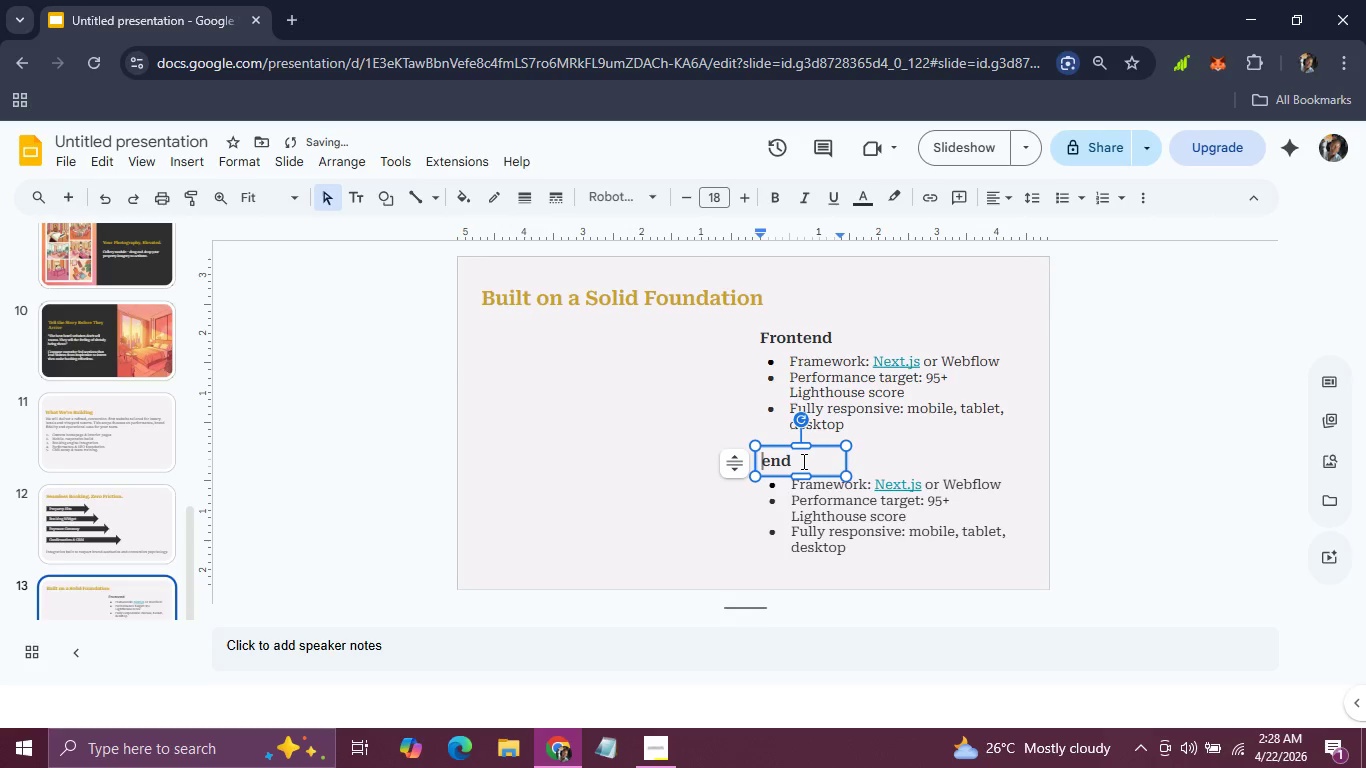 
type(Back)
 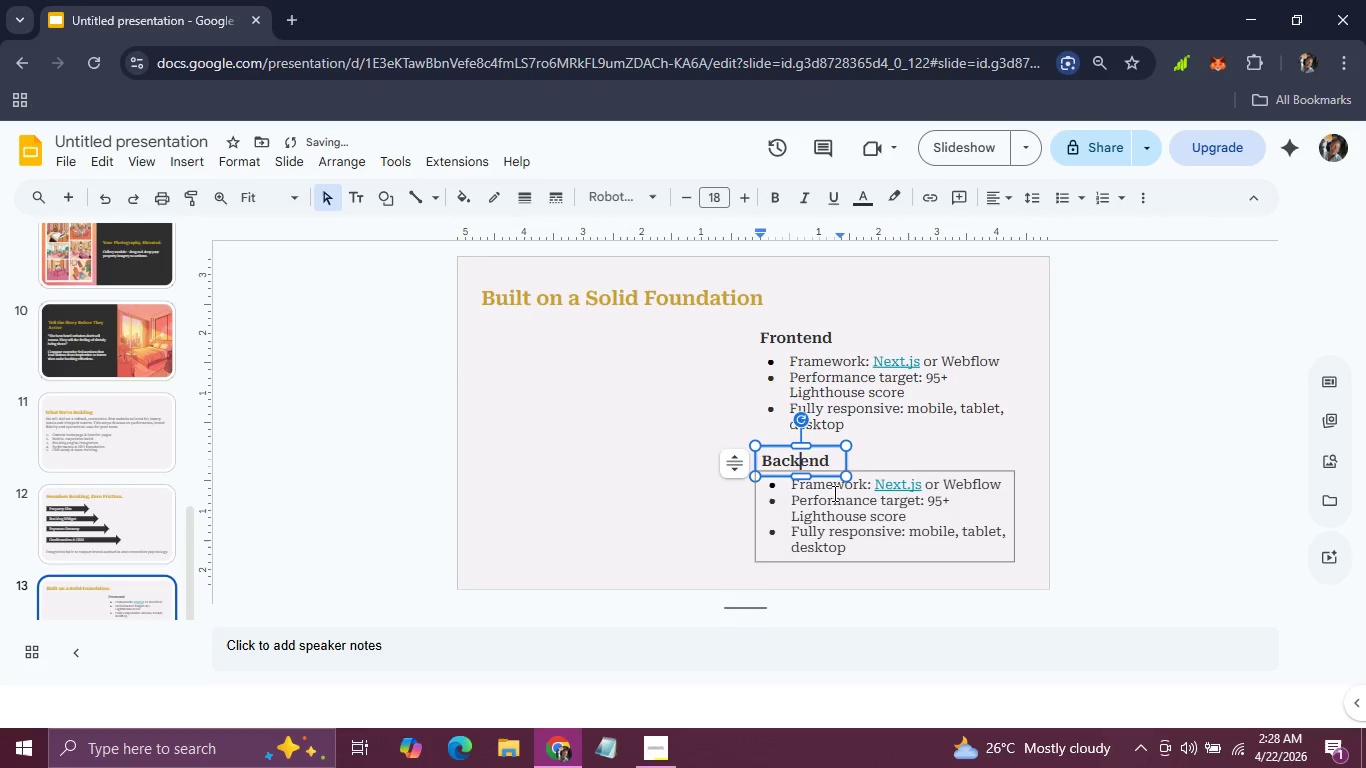 
left_click([840, 491])
 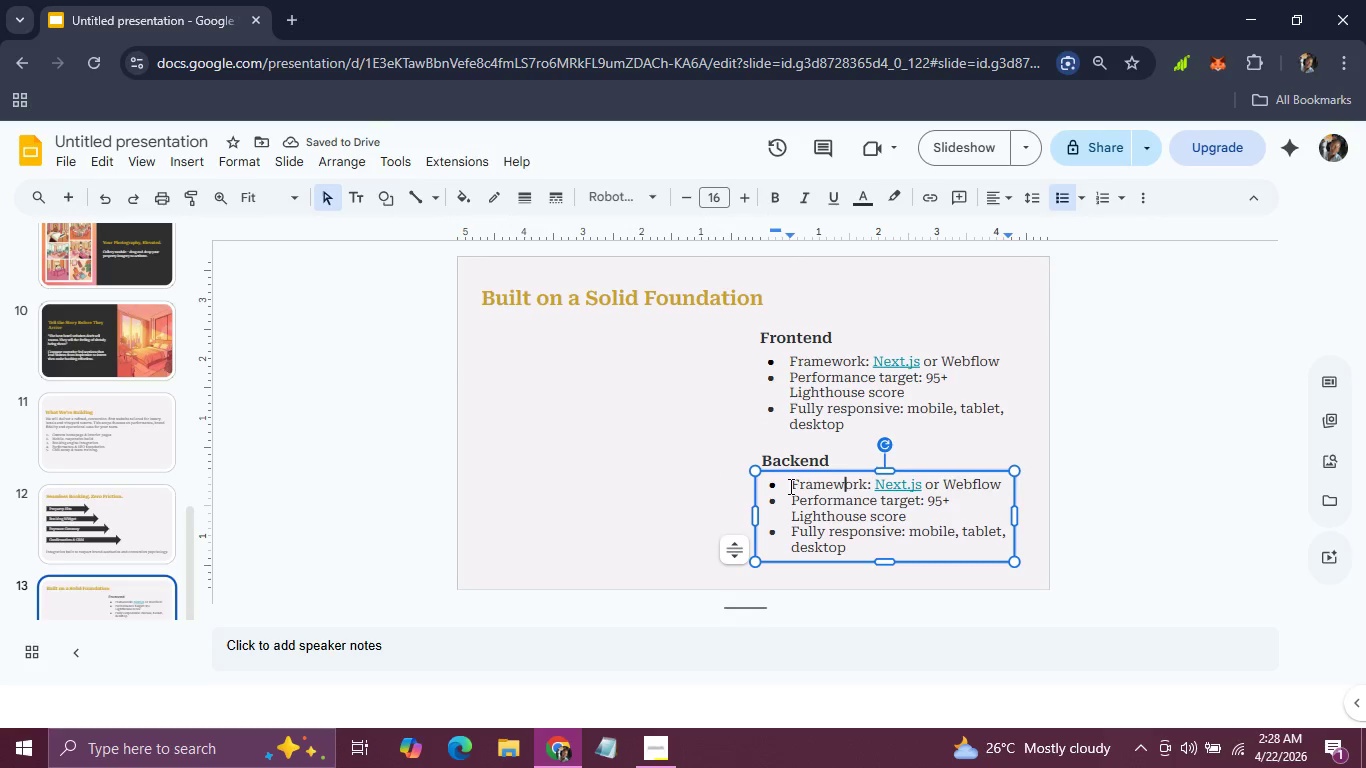 
left_click_drag(start_coordinate=[789, 485], to_coordinate=[998, 480])
 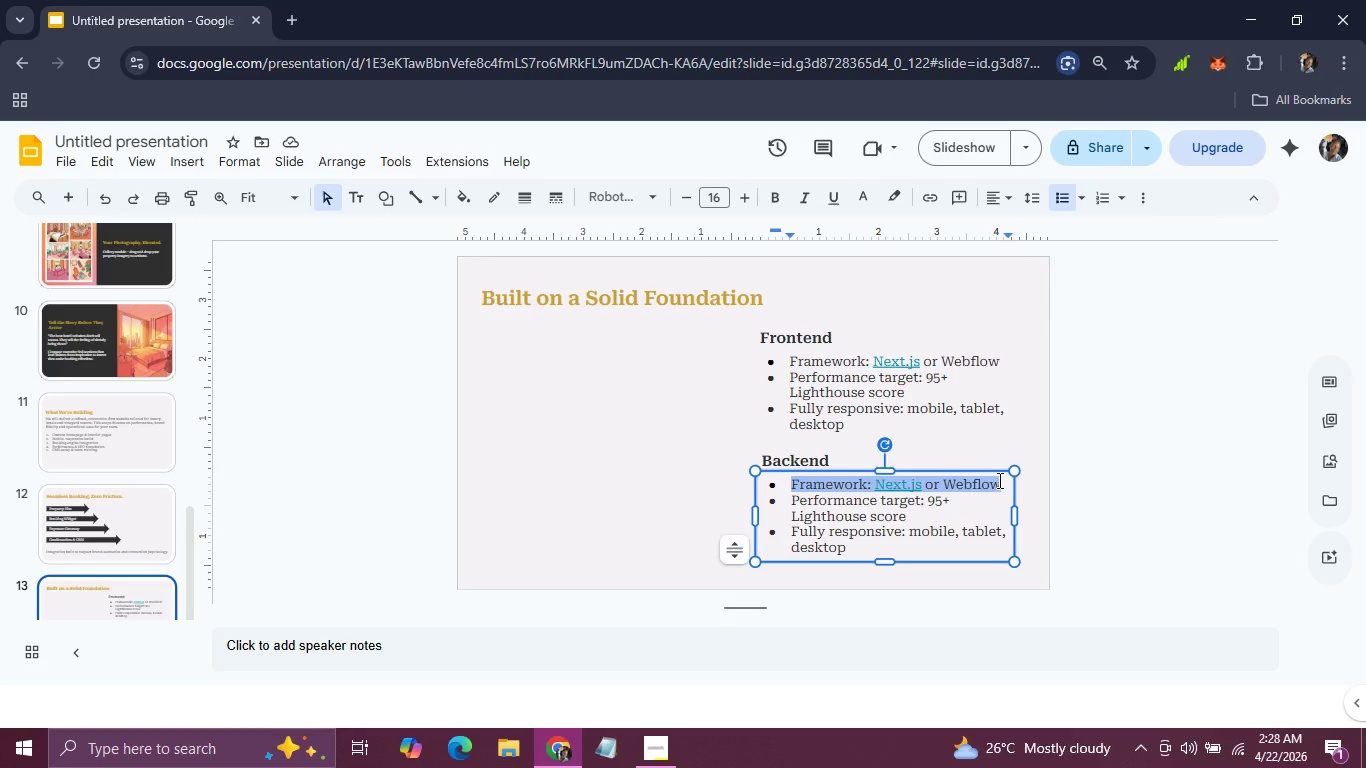 
wait(5.28)
 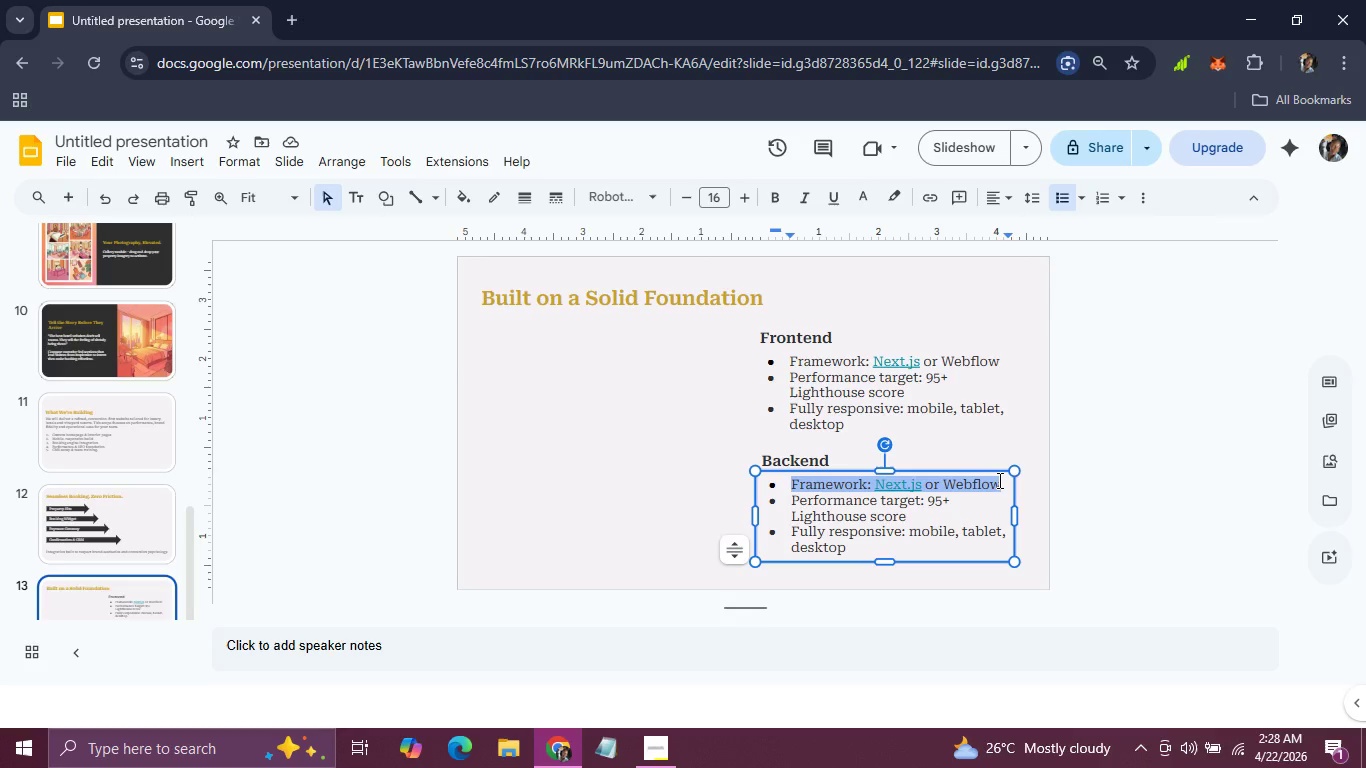 
type(Headless CMS: Contentful or Sanity)
 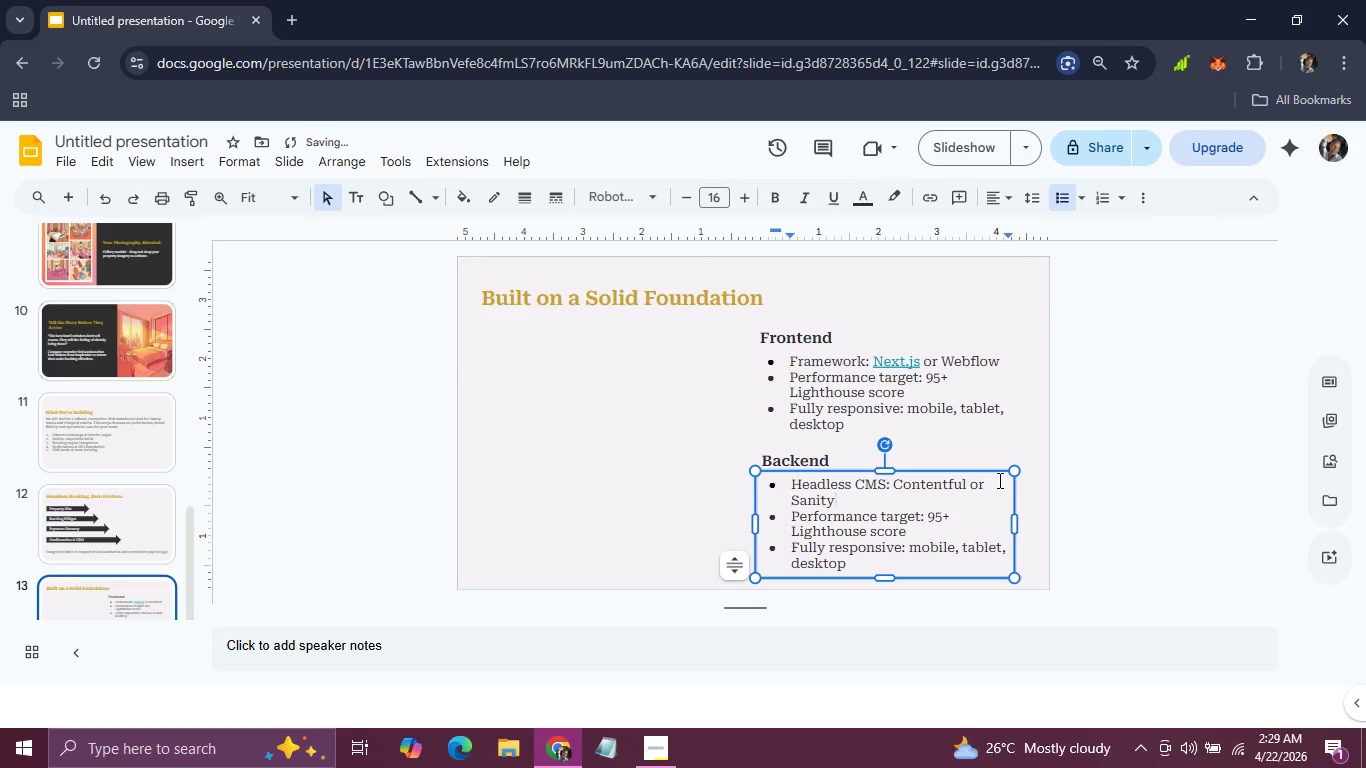 
left_click_drag(start_coordinate=[789, 520], to_coordinate=[914, 529])
 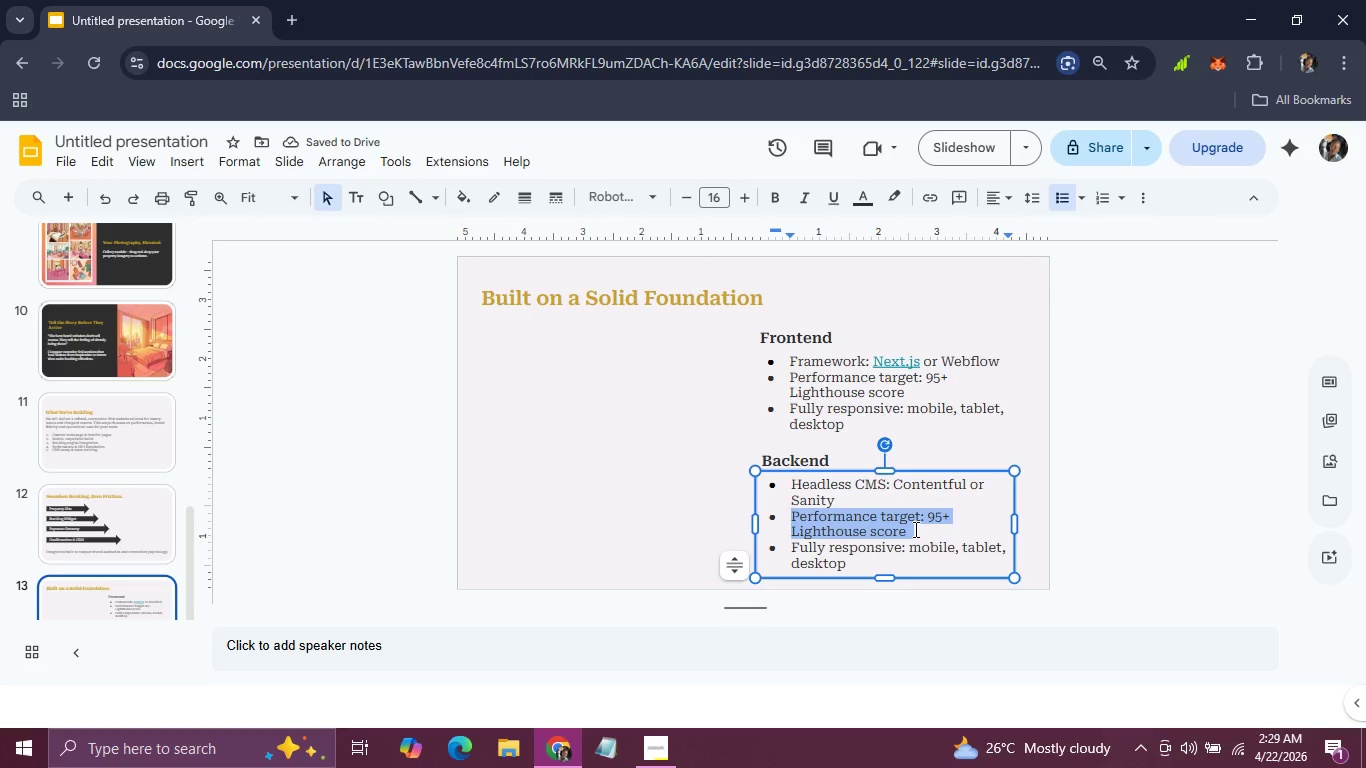 
type(API Integration: )
 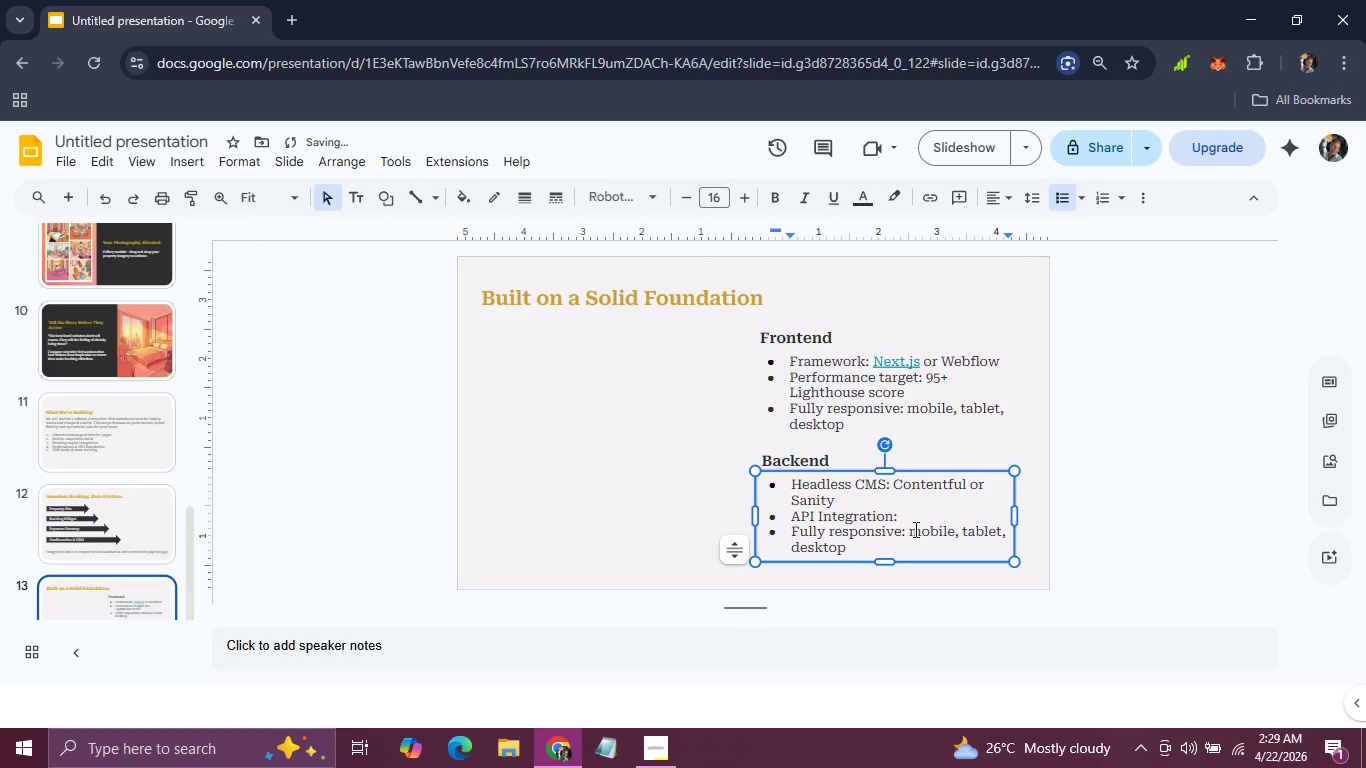 
type(booking engine, CRM, analytics)
 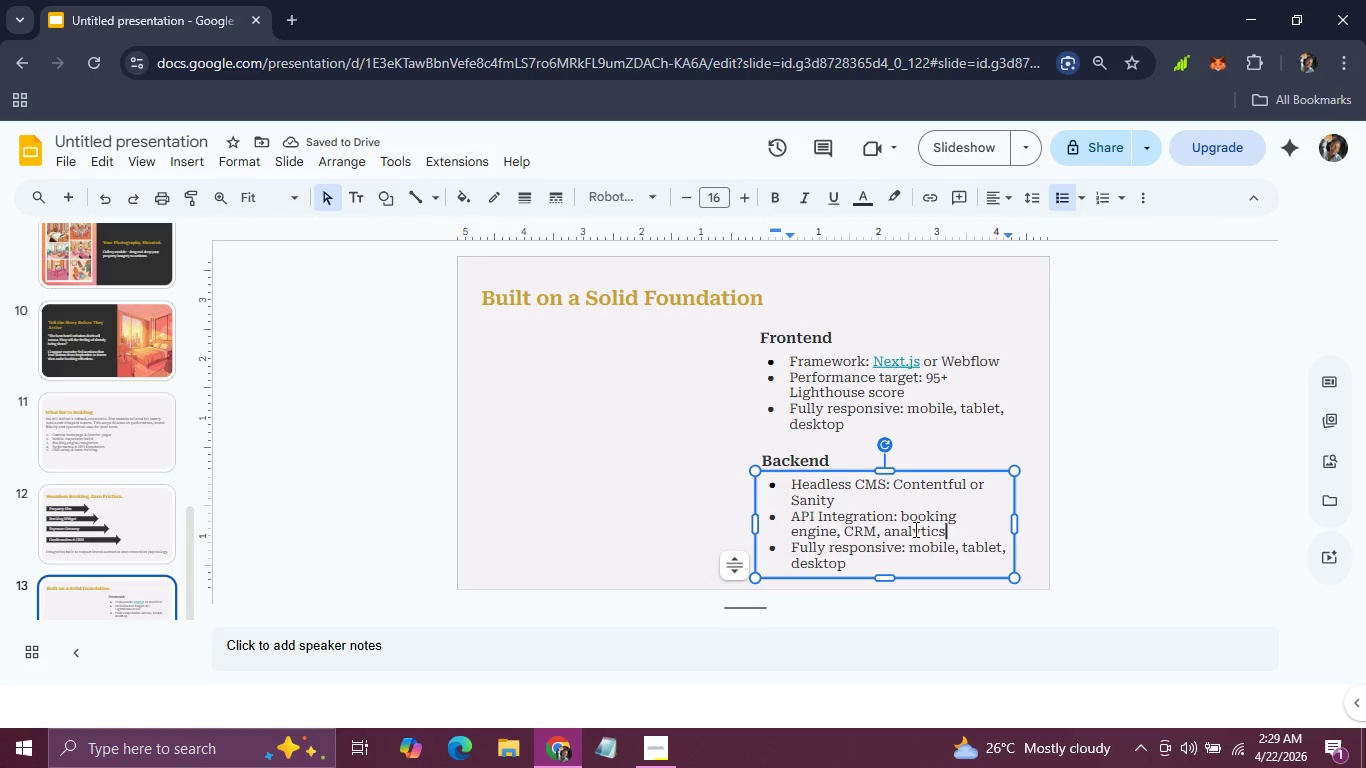 
wait(5.48)
 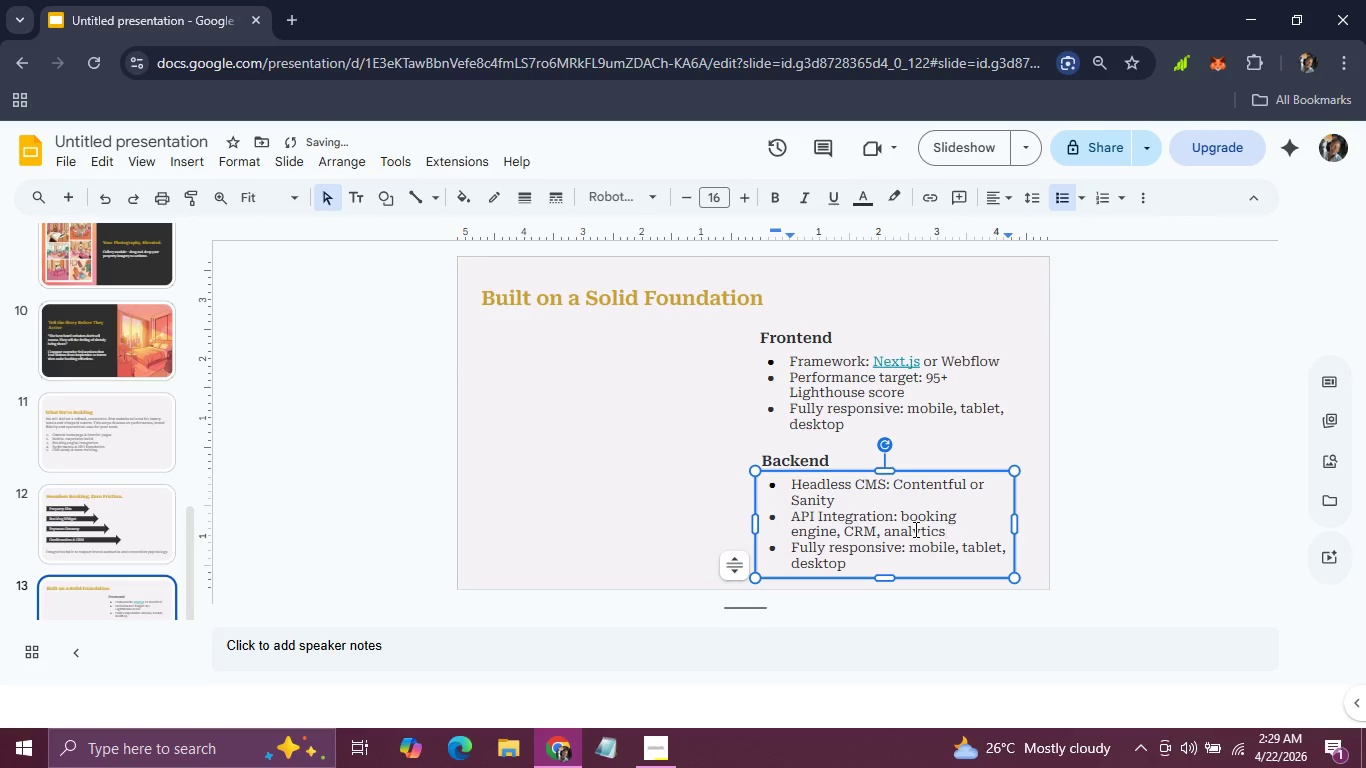 
left_click_drag(start_coordinate=[790, 552], to_coordinate=[866, 580])
 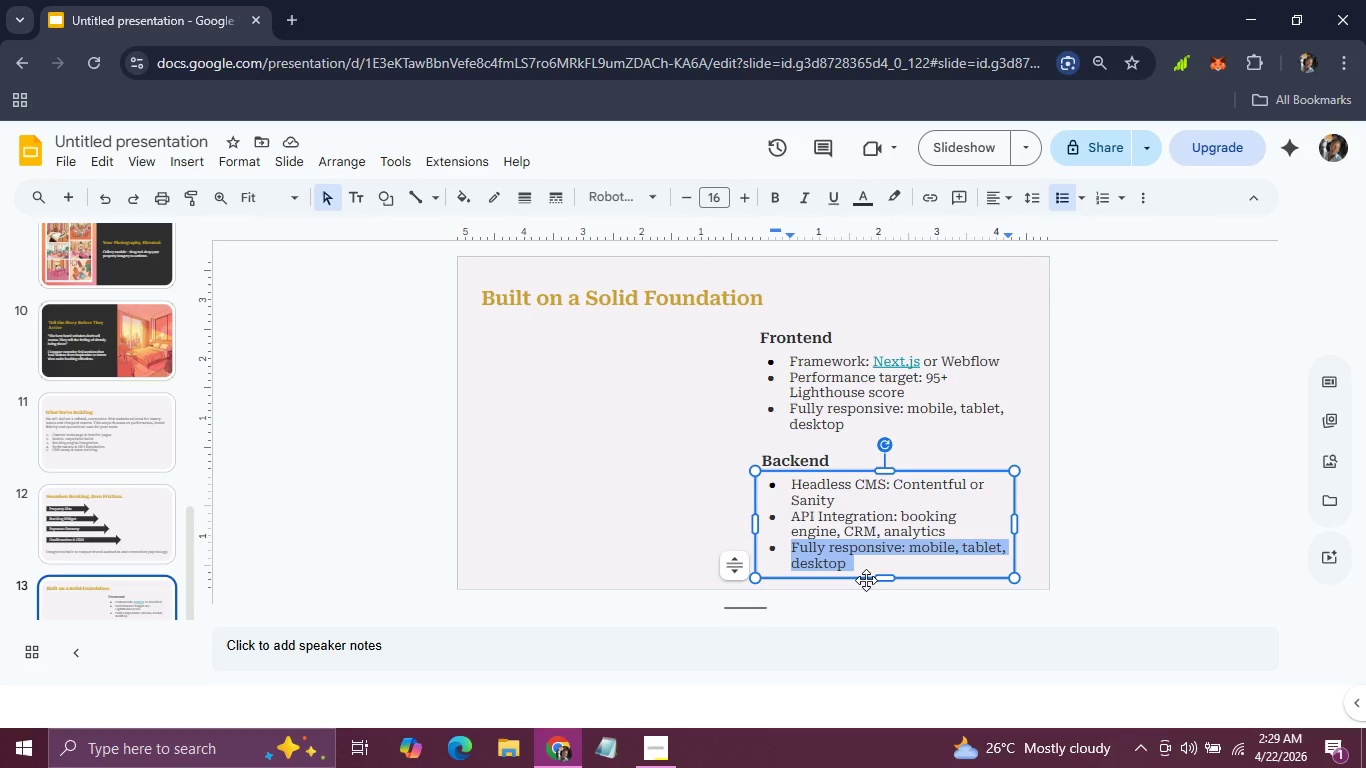 
type(Housing: Vercel or Netlify with global CDN)
 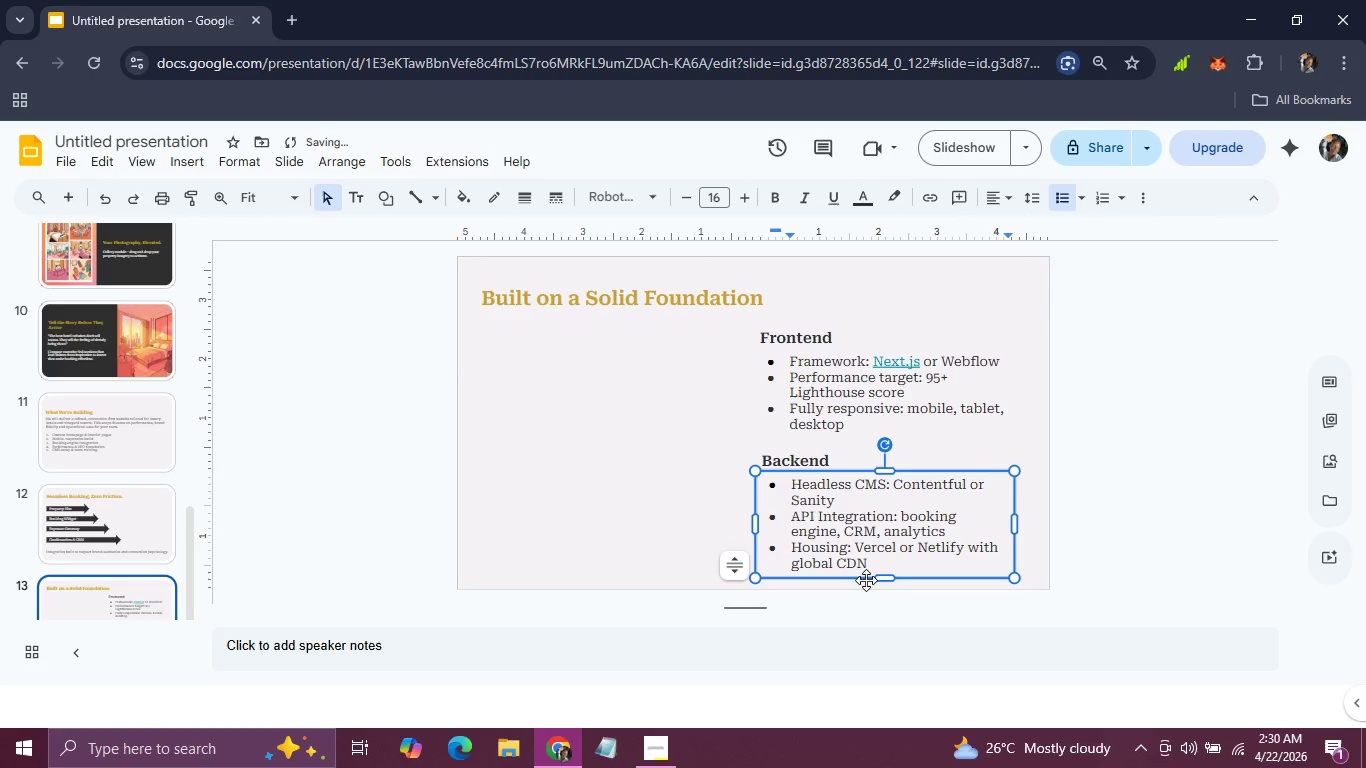 
left_click([692, 442])
 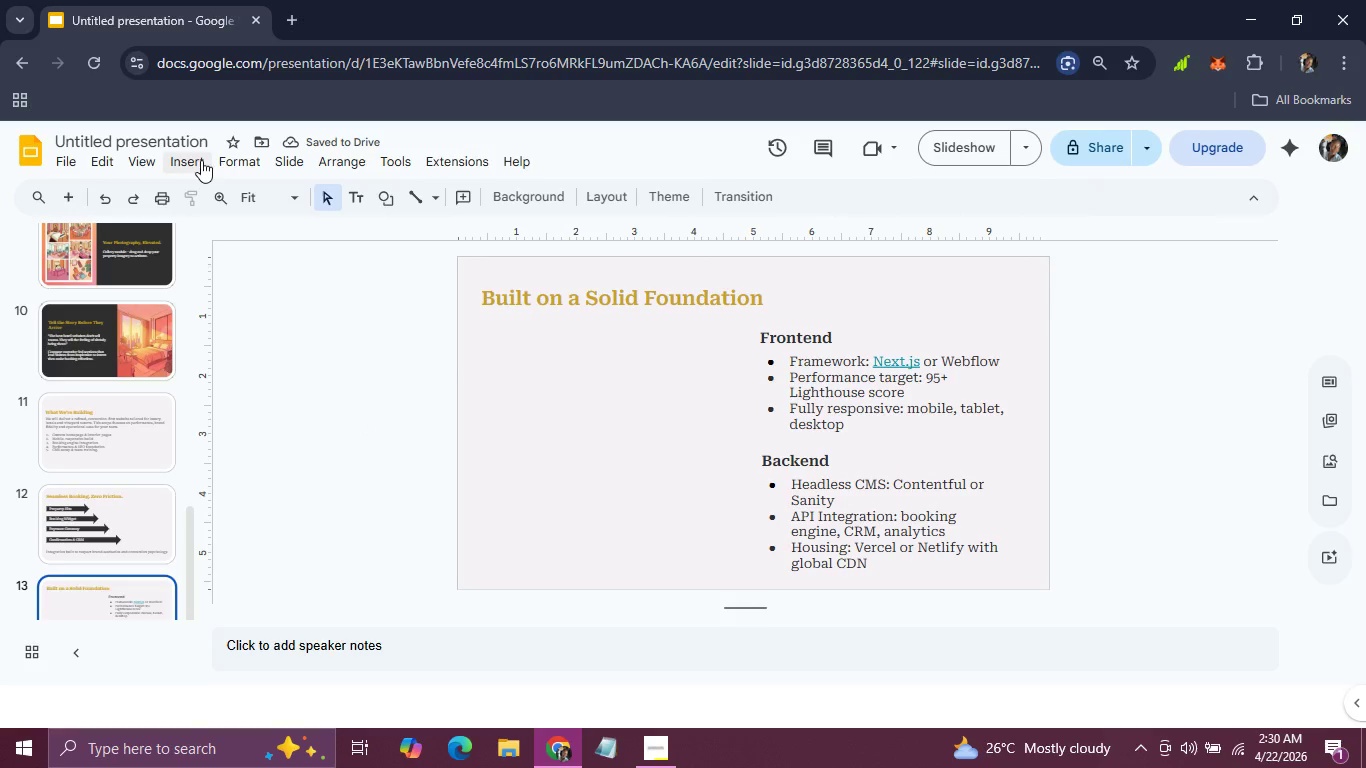 
left_click([190, 157])
 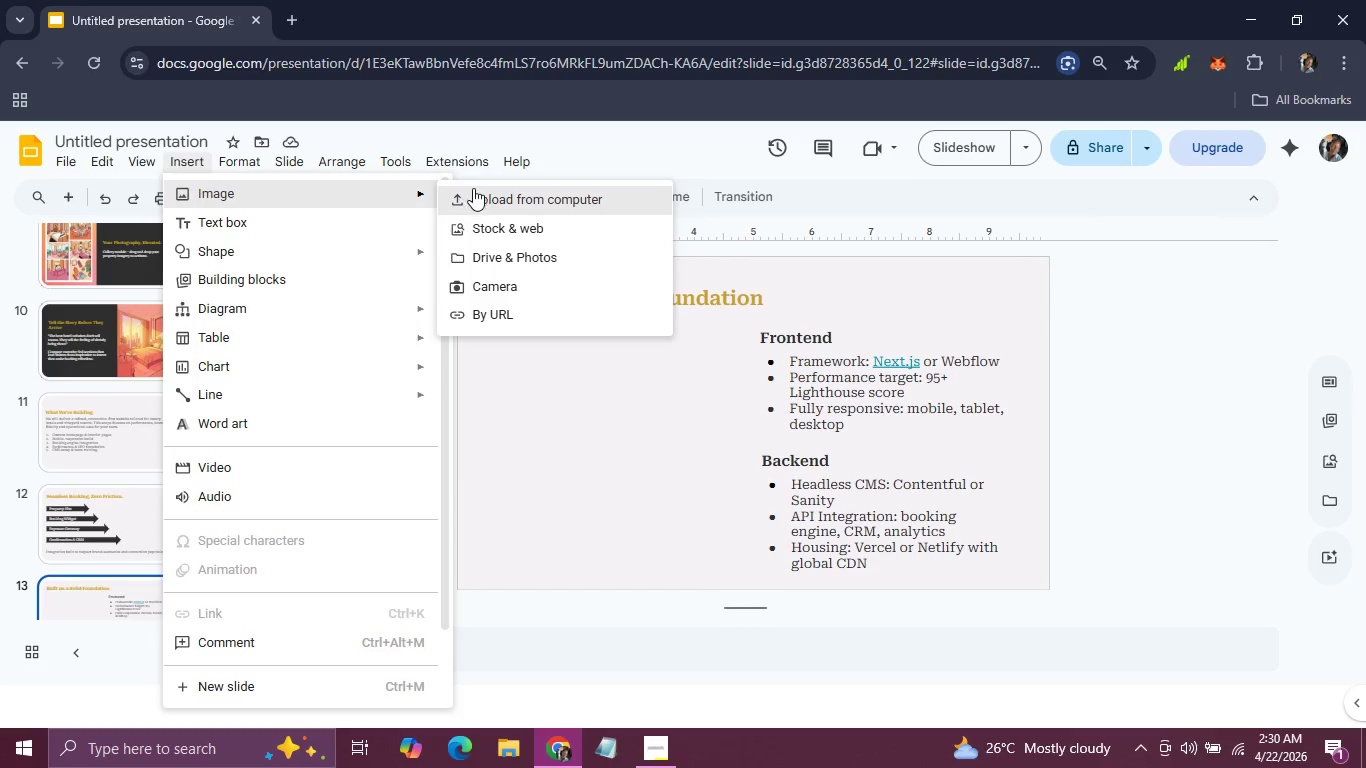 
left_click([475, 197])
 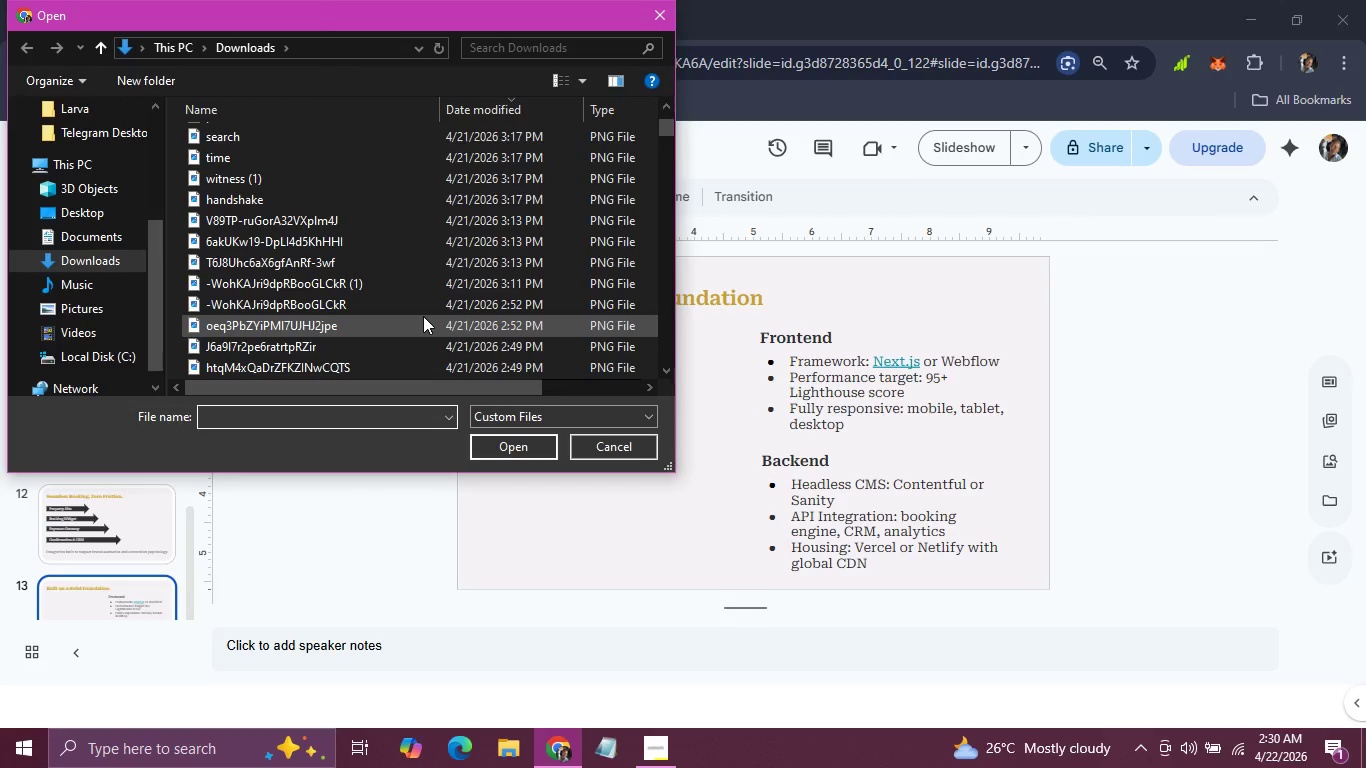 
wait(7.5)
 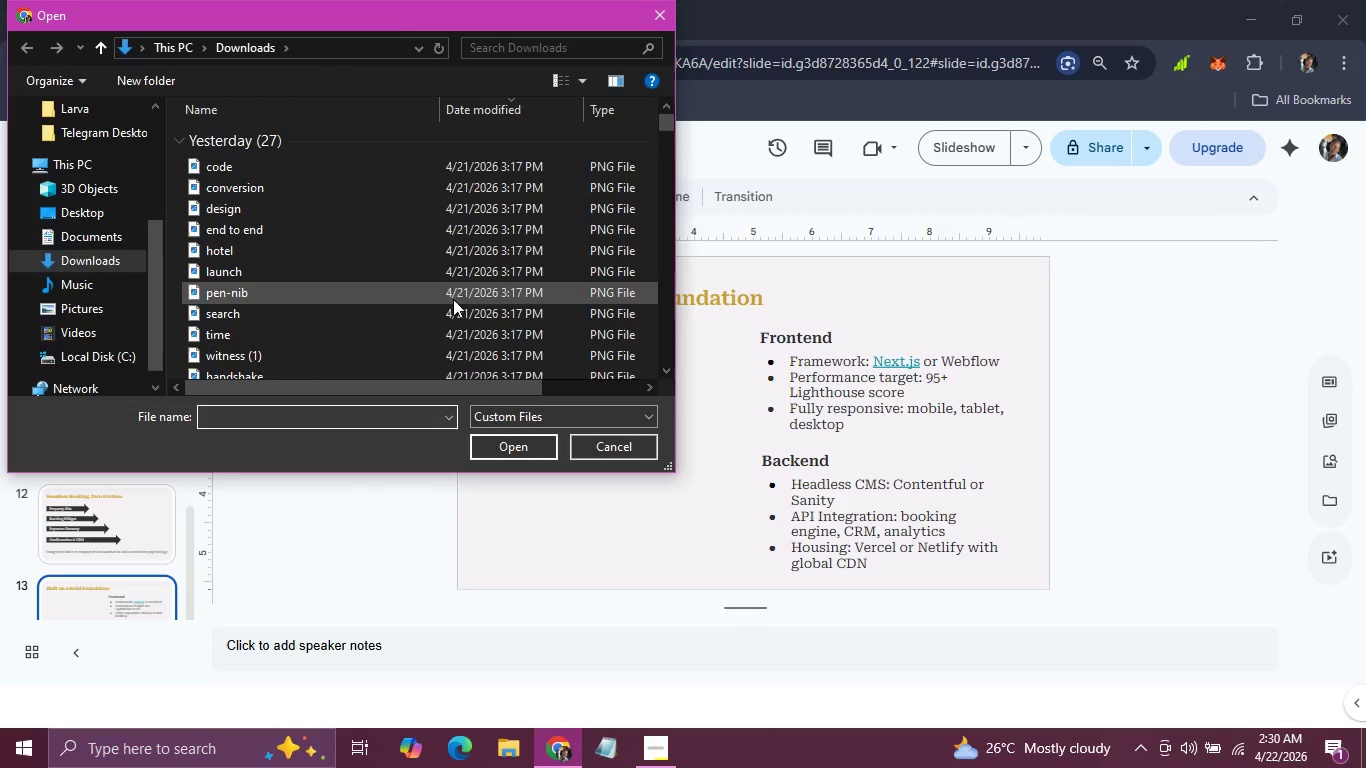 
left_click([415, 341])
 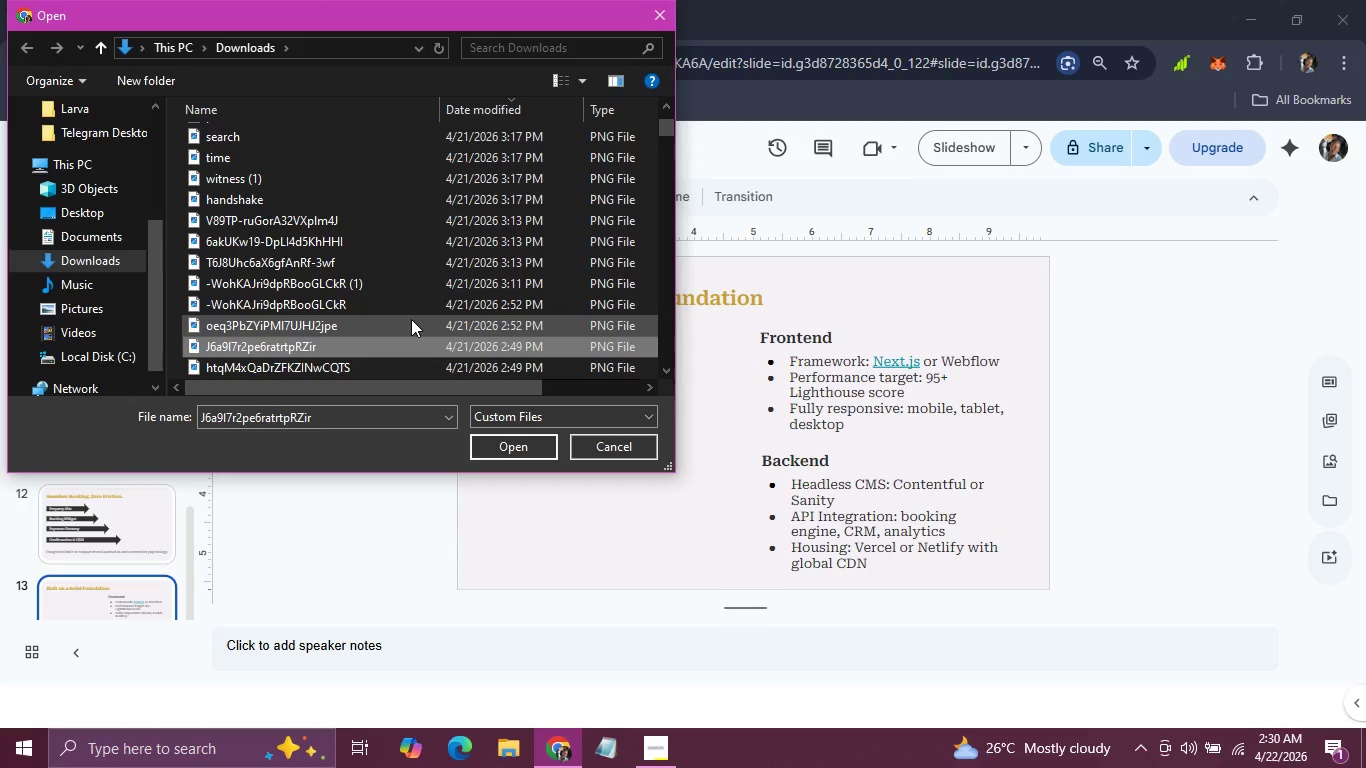 
hold_key(key=ShiftLeft, duration=1.5)
left_click([411, 319])
 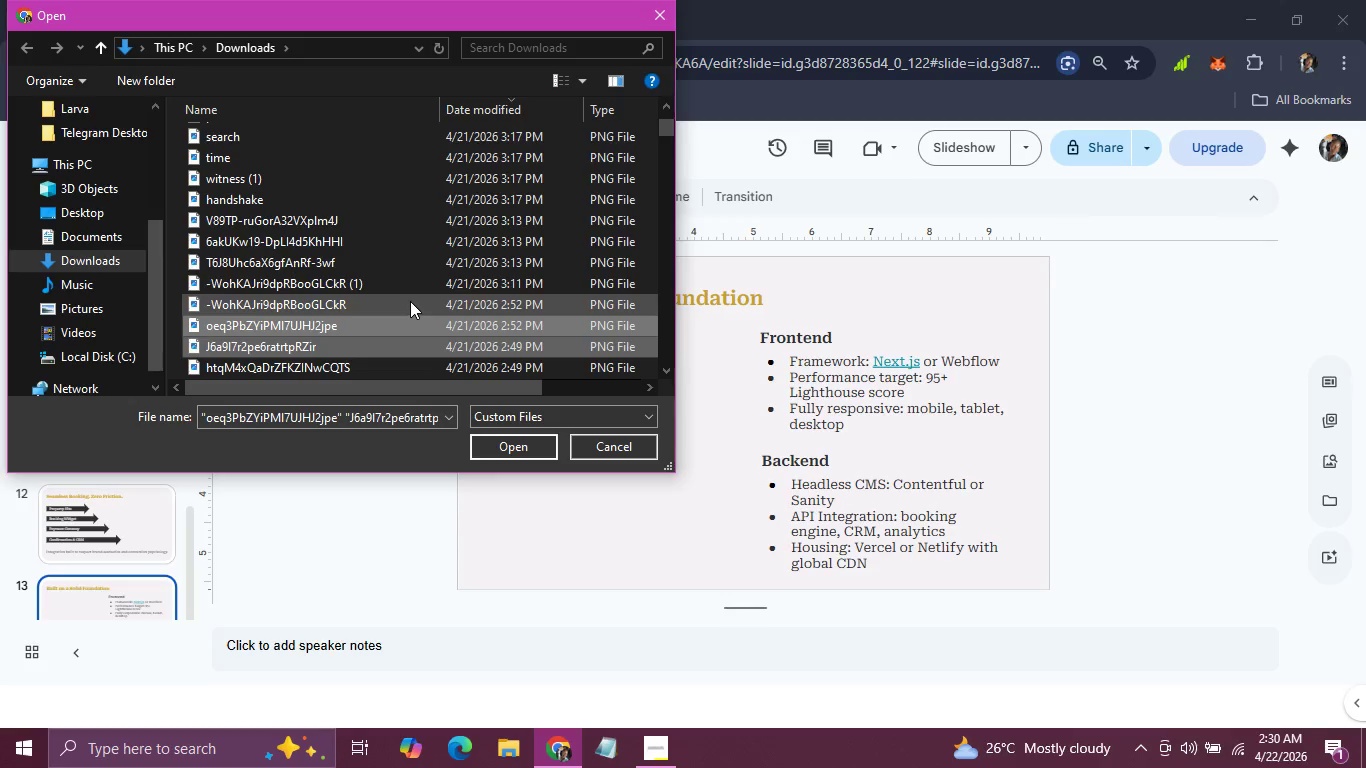 
left_click([410, 301])
 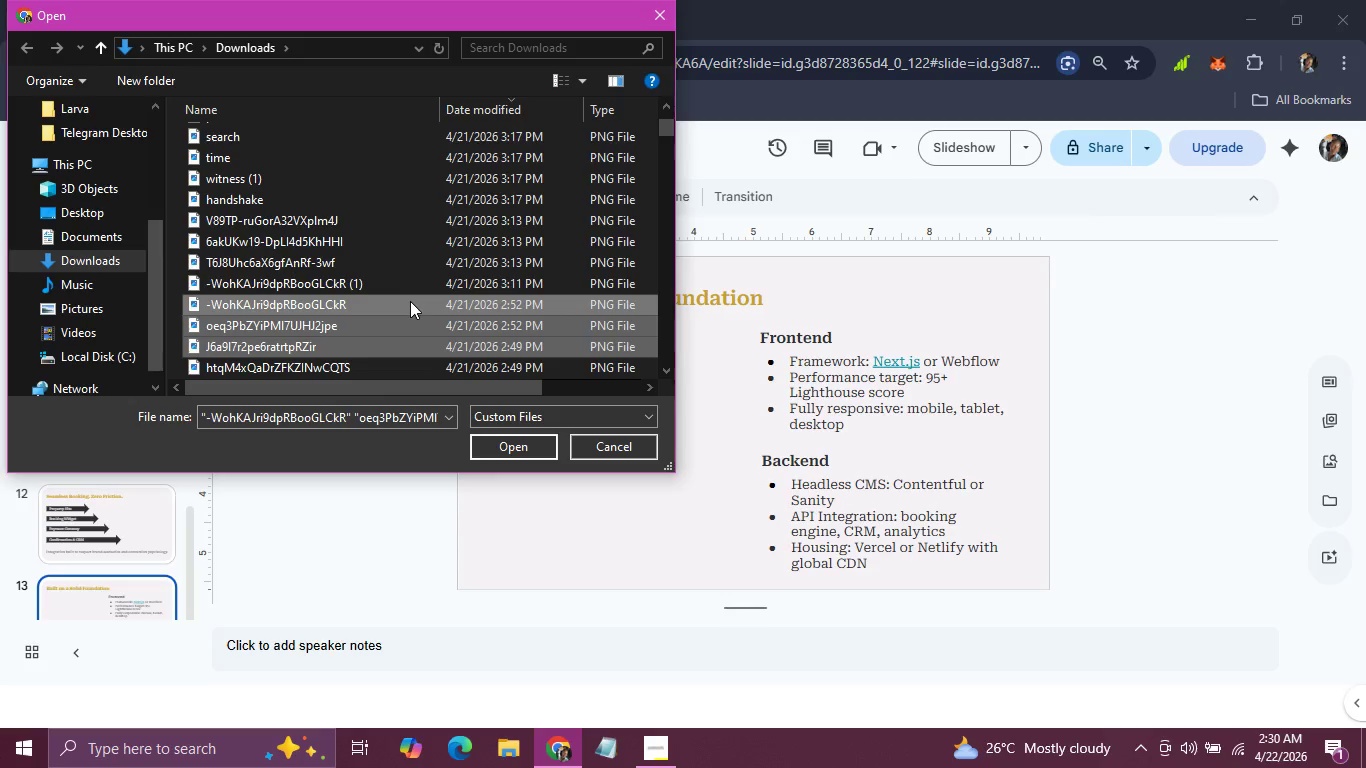 
key(Shift+ShiftLeft)
 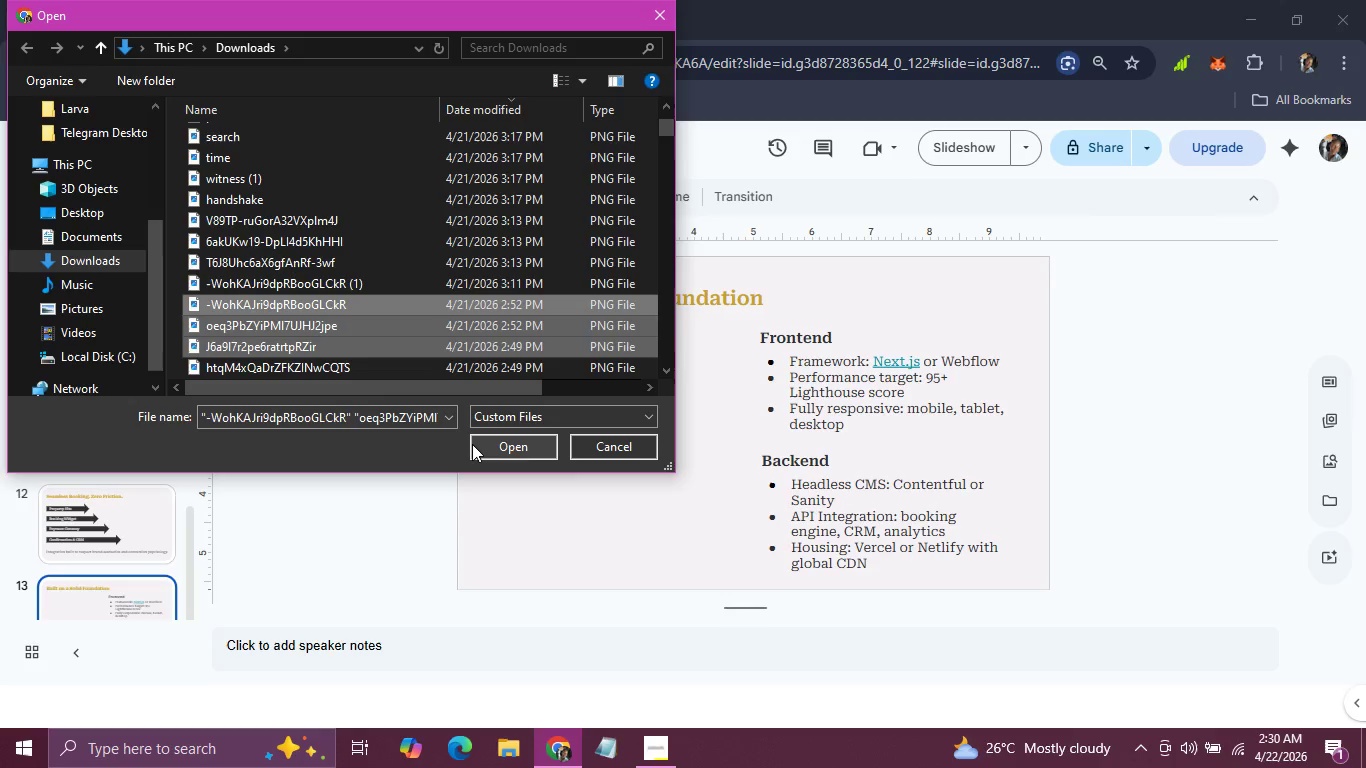 
left_click([472, 444])
 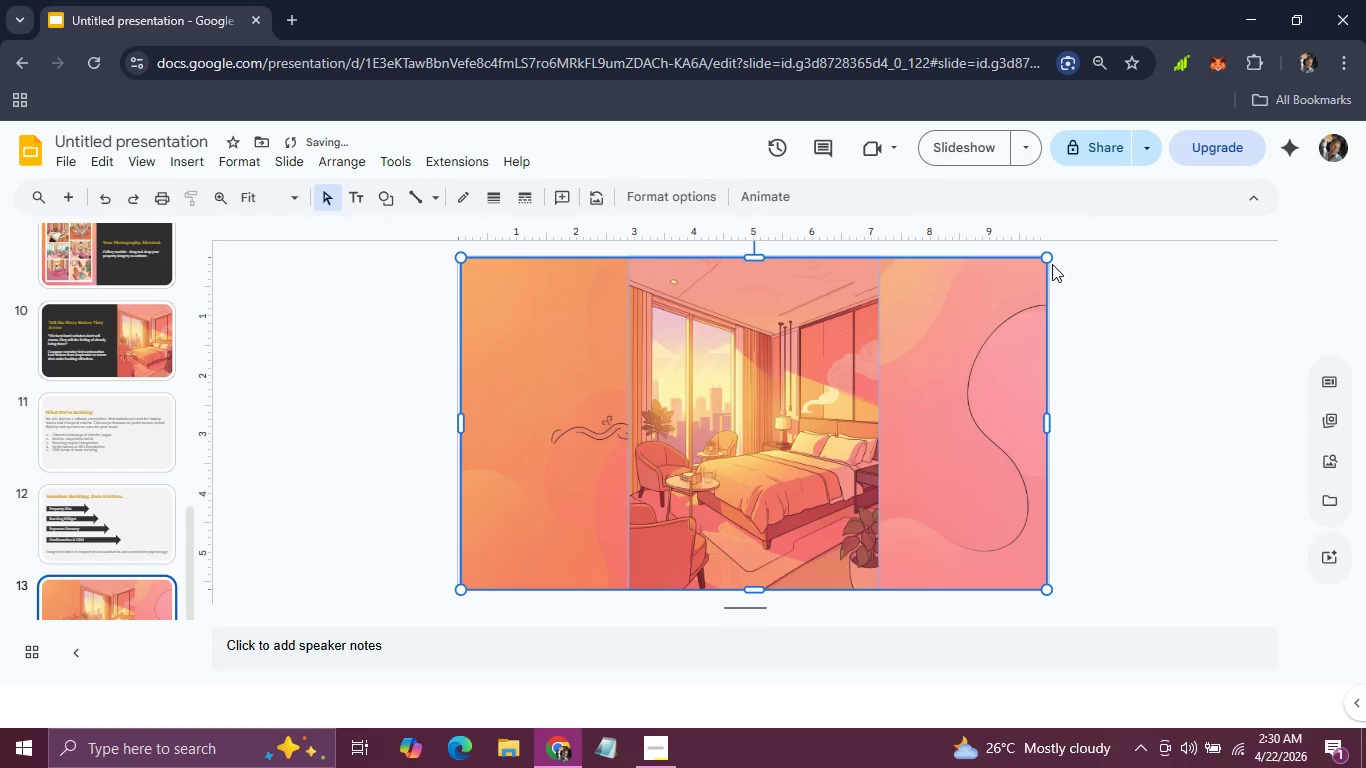 
left_click_drag(start_coordinate=[1045, 261], to_coordinate=[690, 353])
 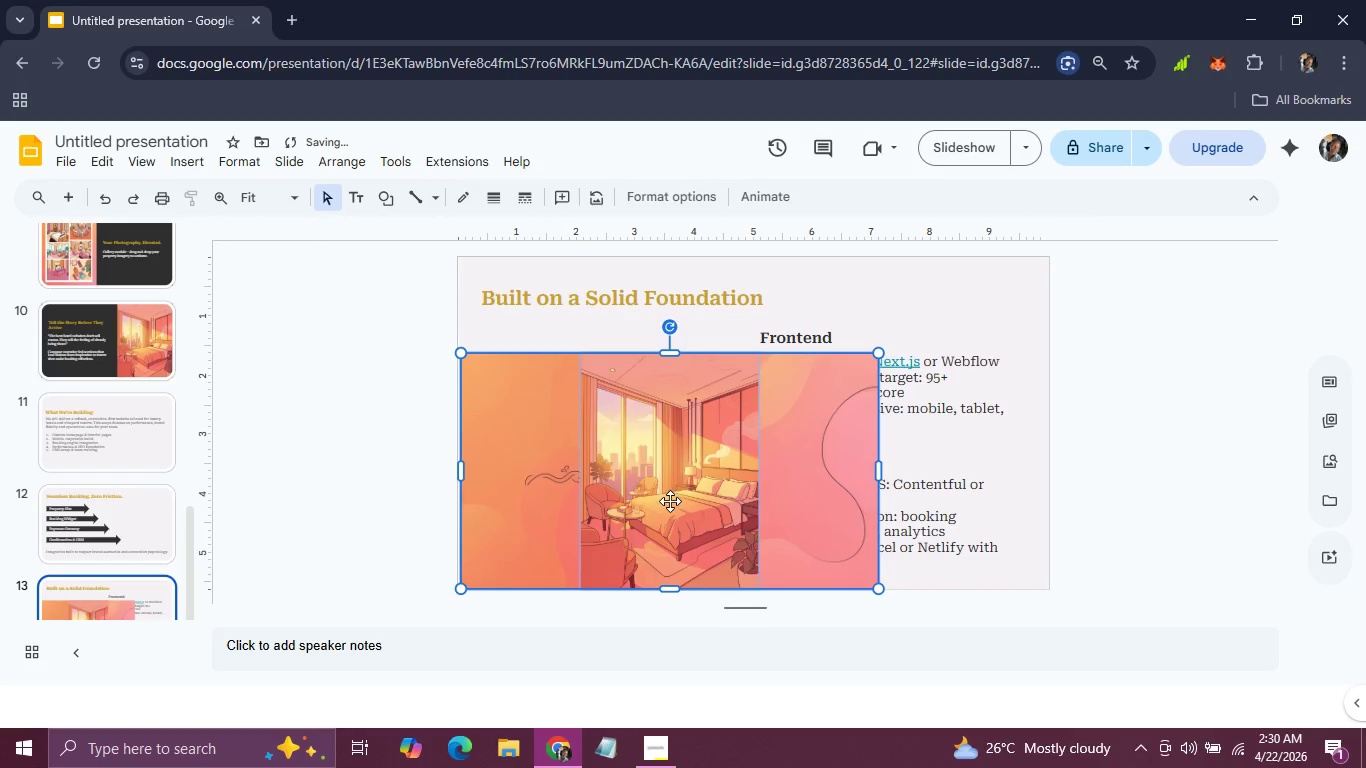 
left_click_drag(start_coordinate=[670, 501], to_coordinate=[665, 458])
 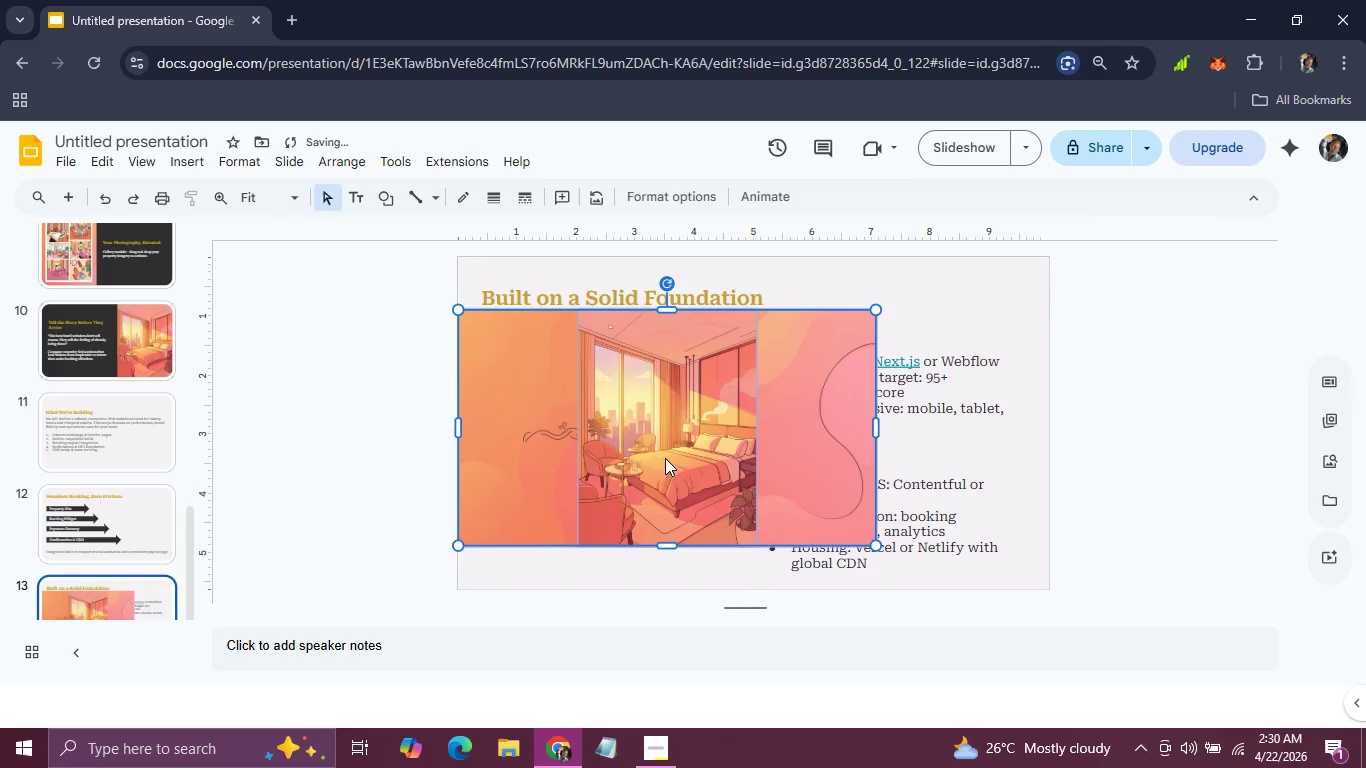 
key(Backspace)
 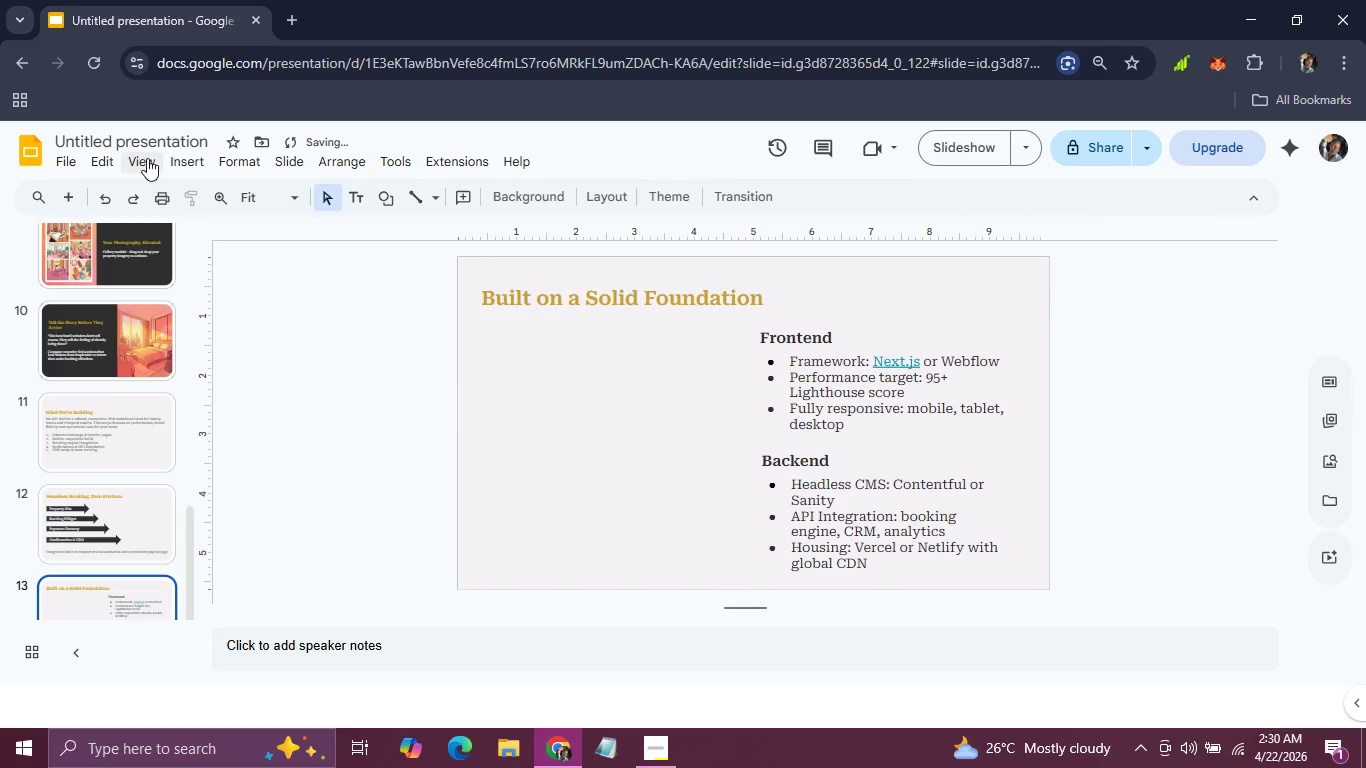 
left_click([181, 165])
 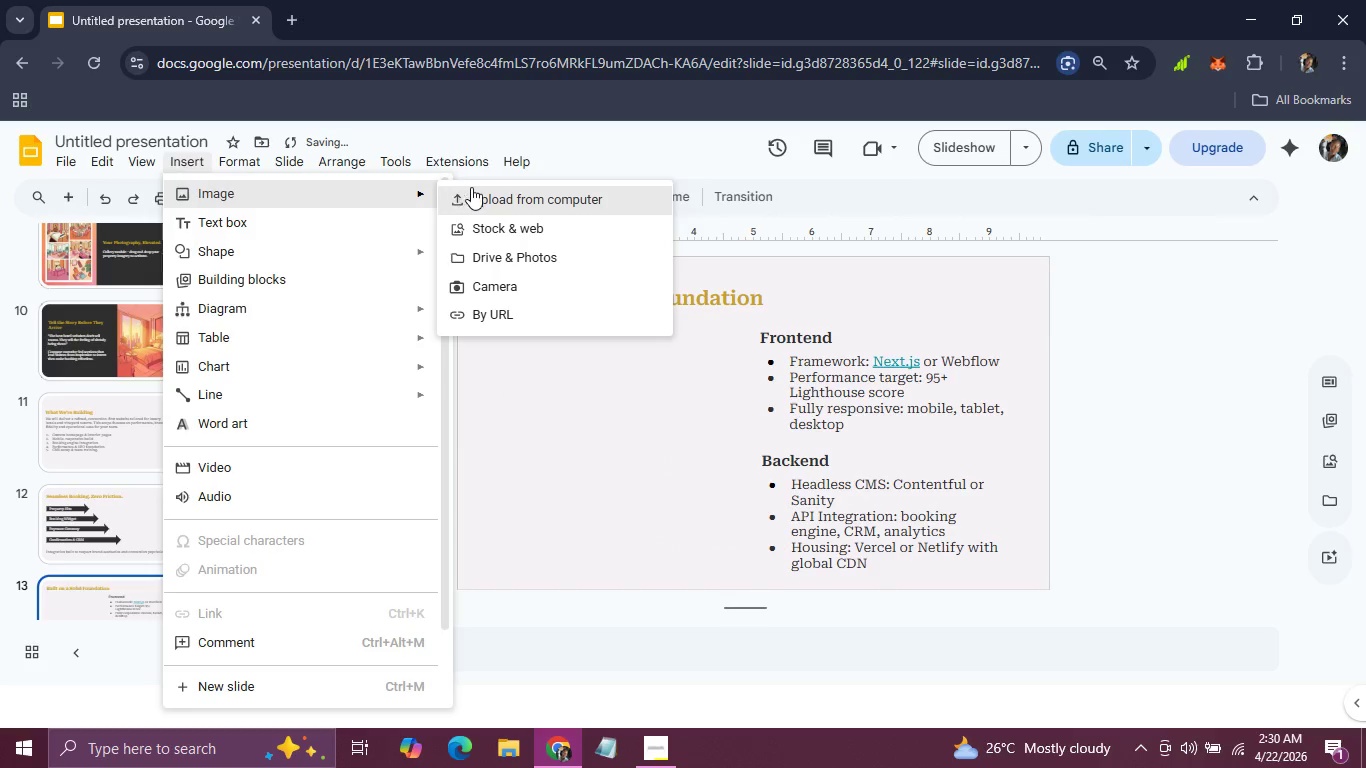 
left_click([472, 196])
 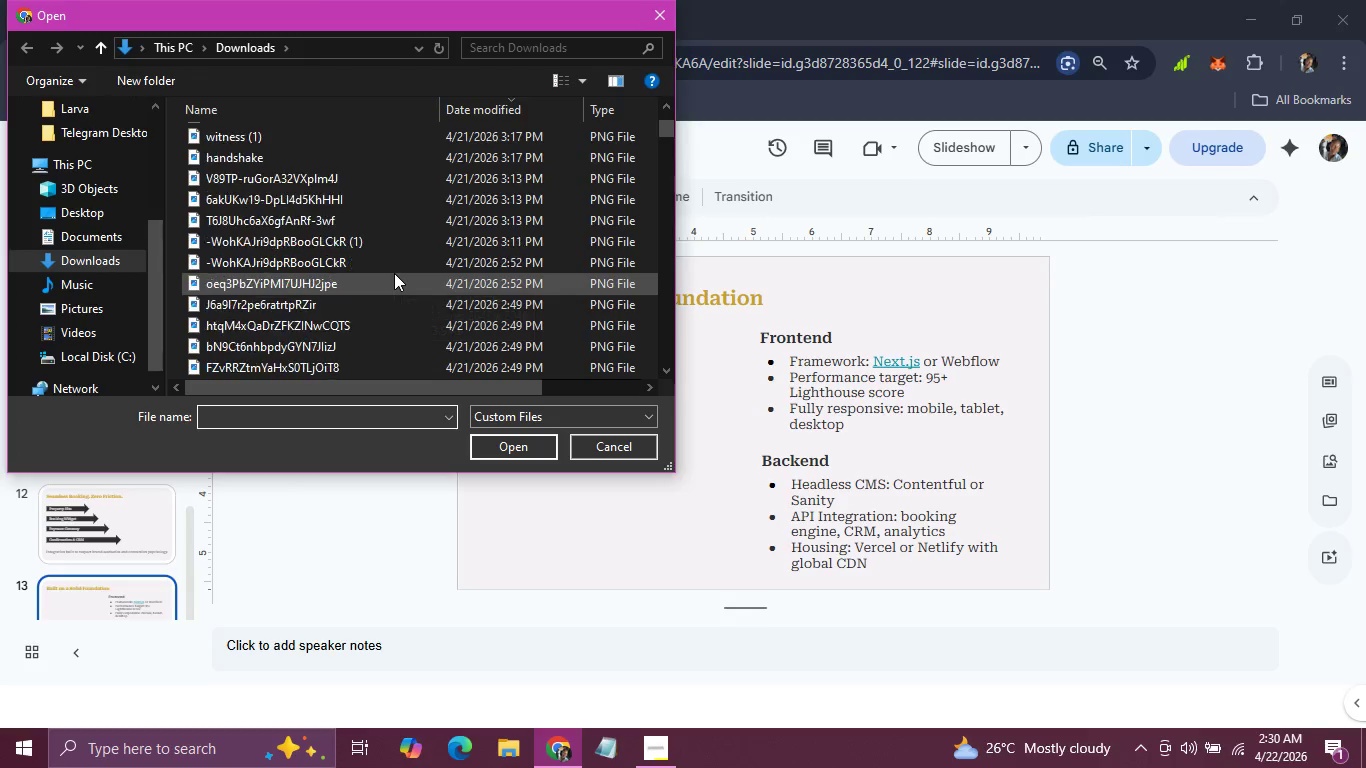 
wait(5.14)
 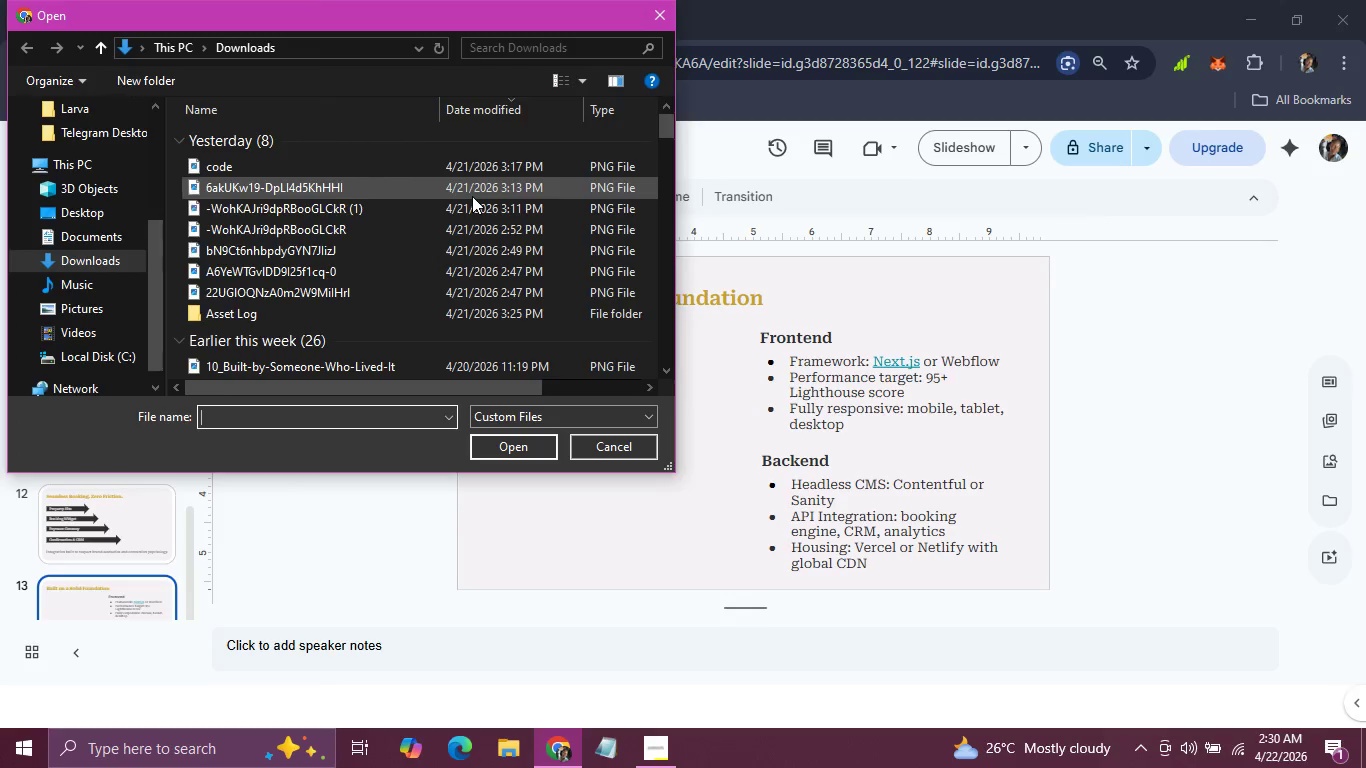 
left_click([367, 322])
 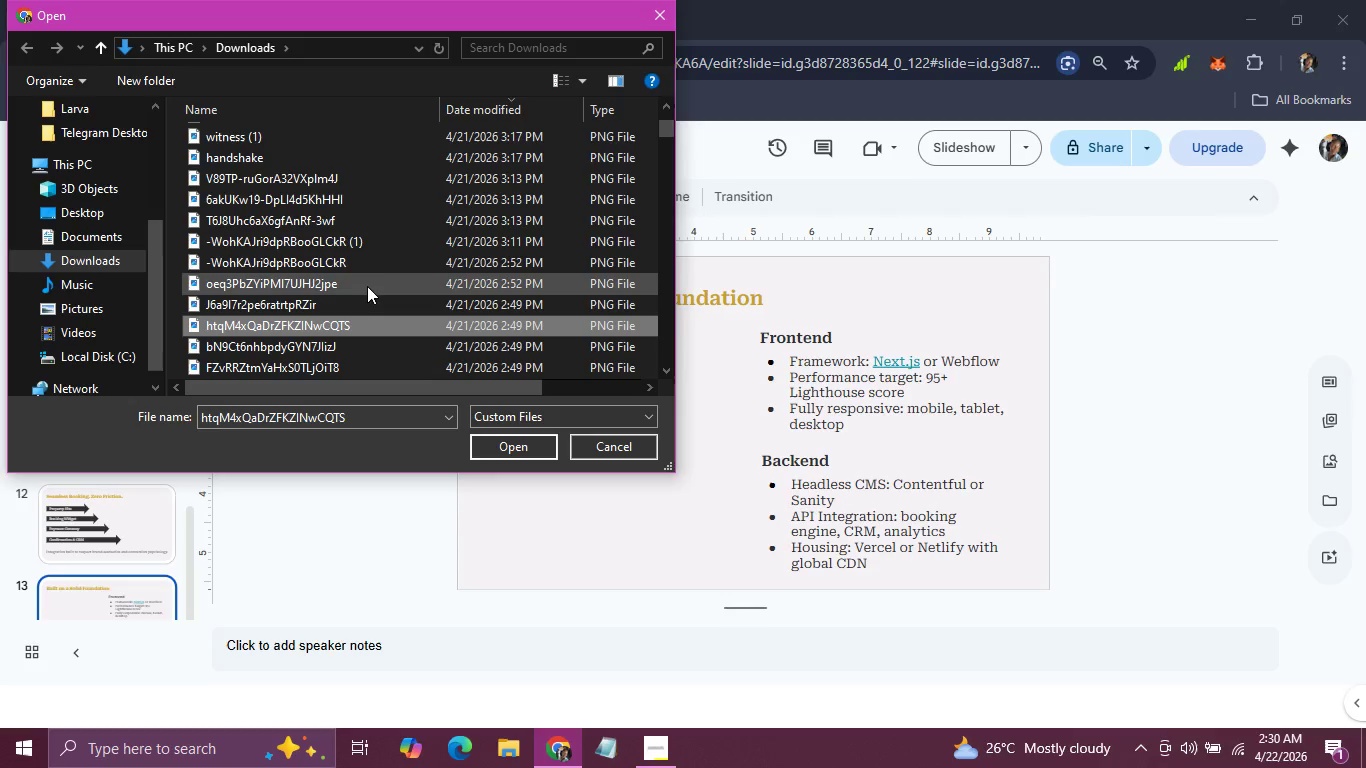 
left_click([367, 285])
 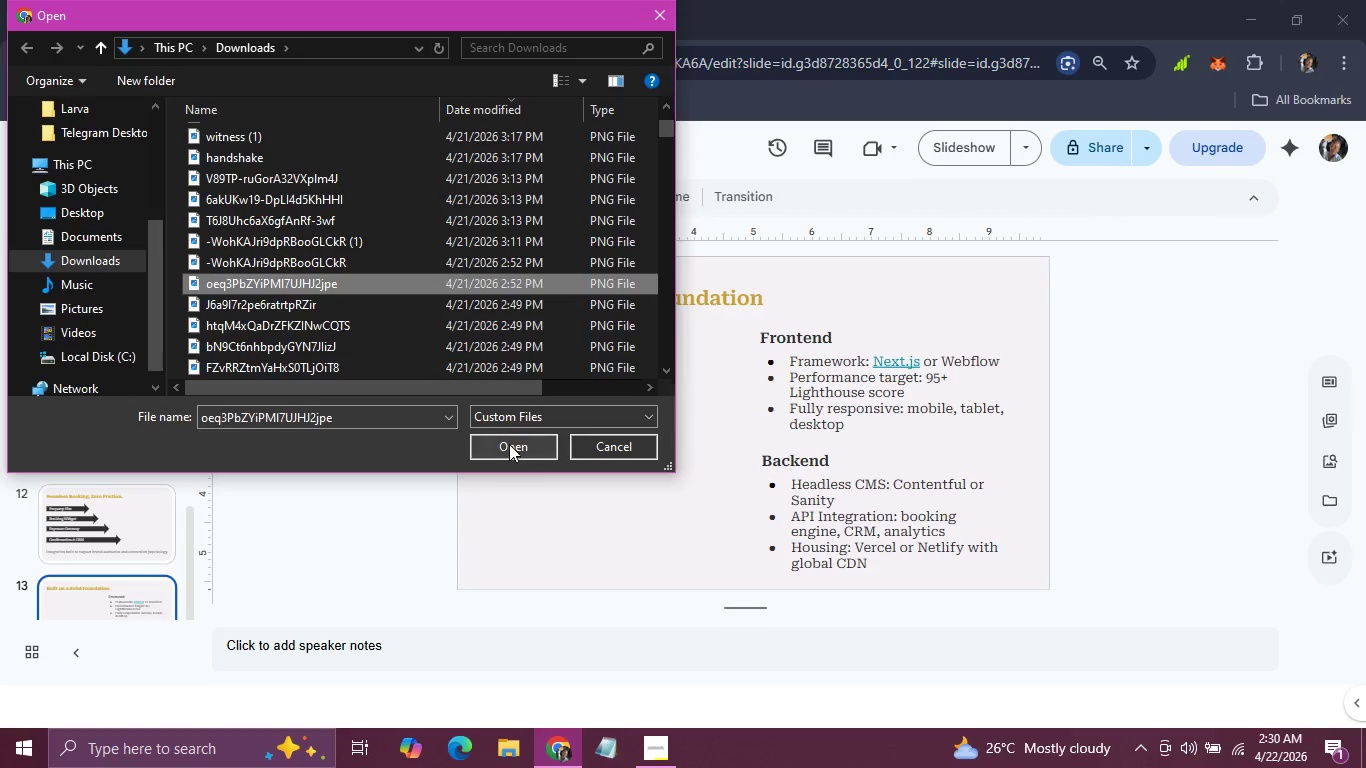 
left_click([509, 444])
 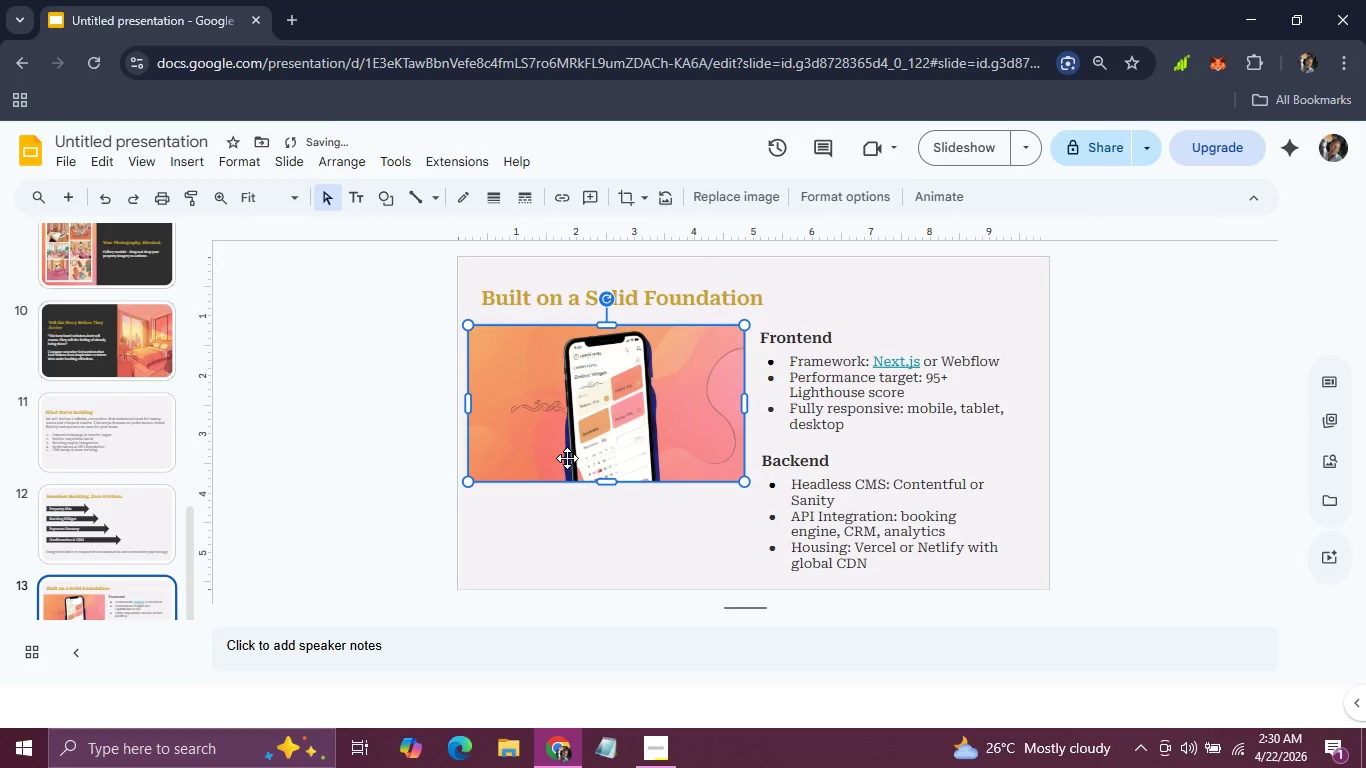 
wait(5.75)
 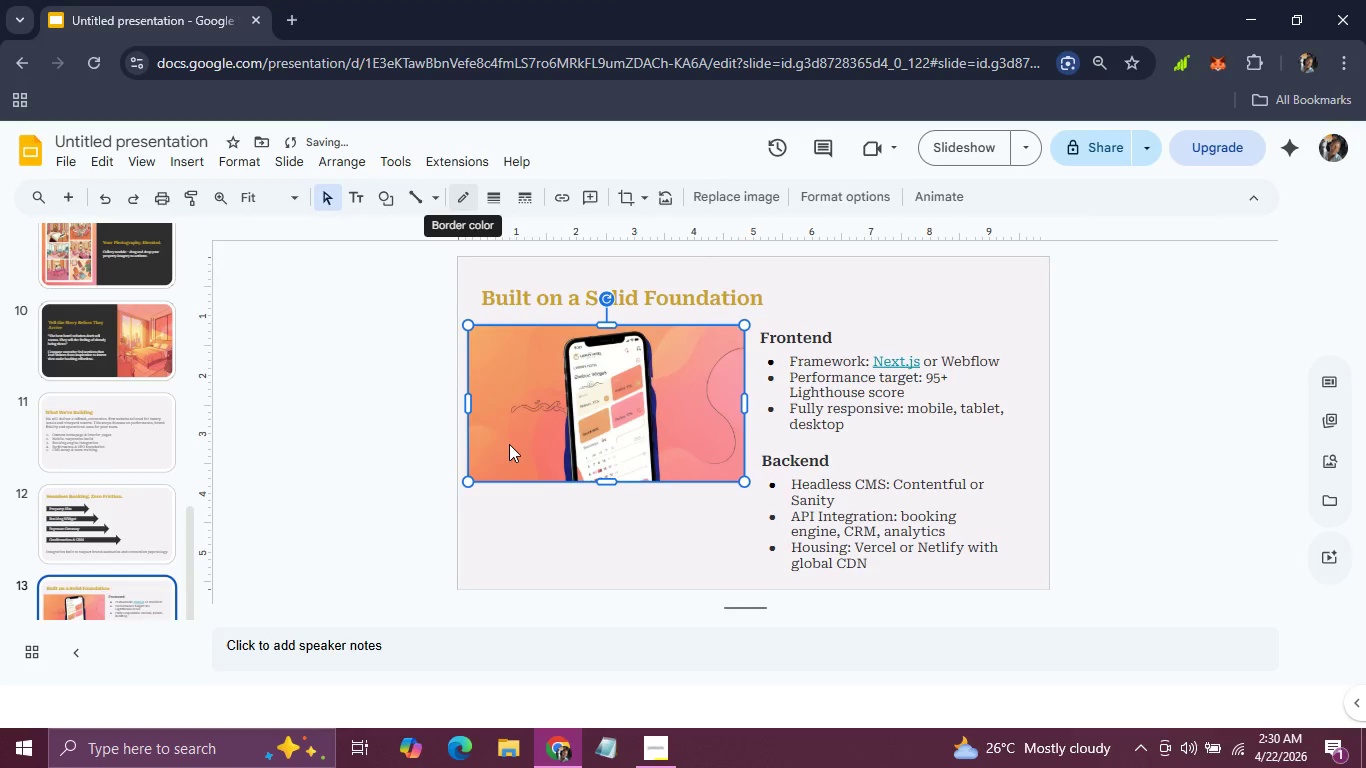 
key(Backspace)
 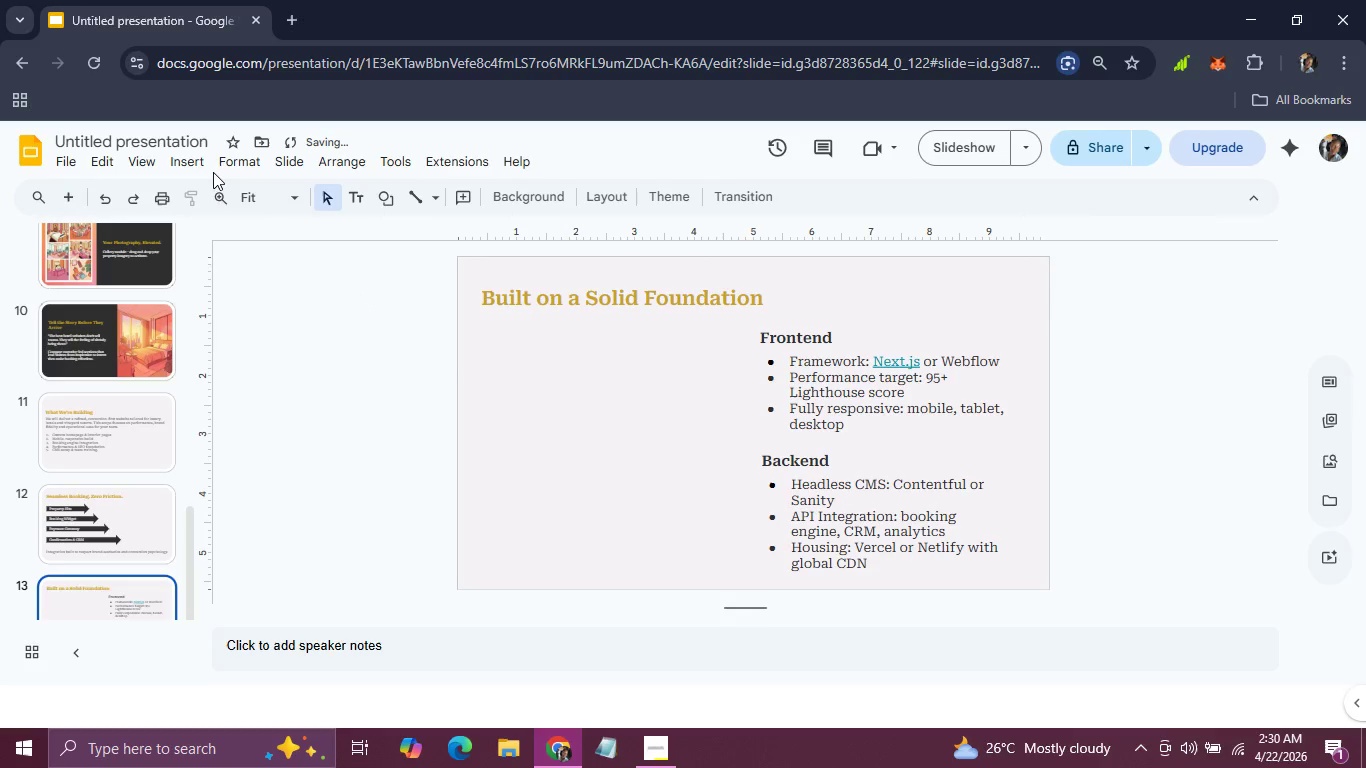 
left_click([196, 169])
 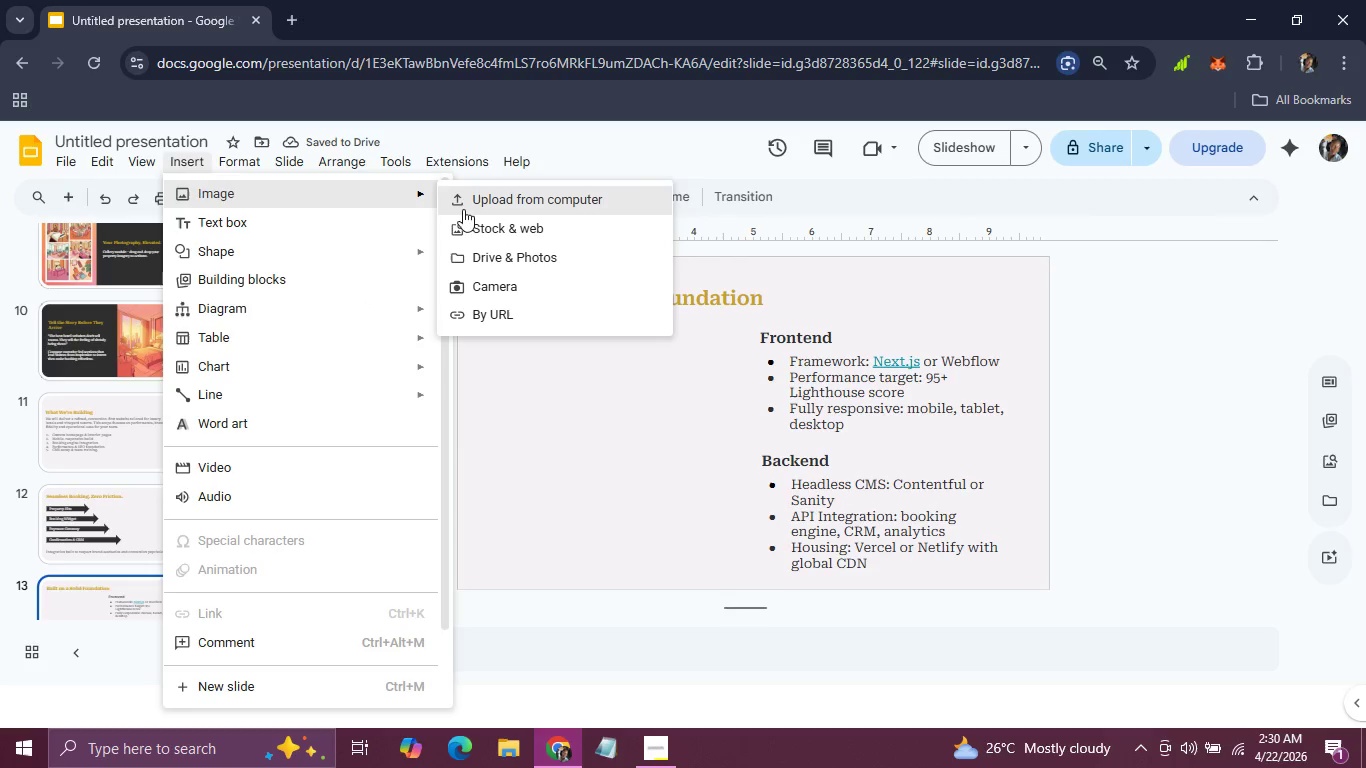 
left_click([471, 209])
 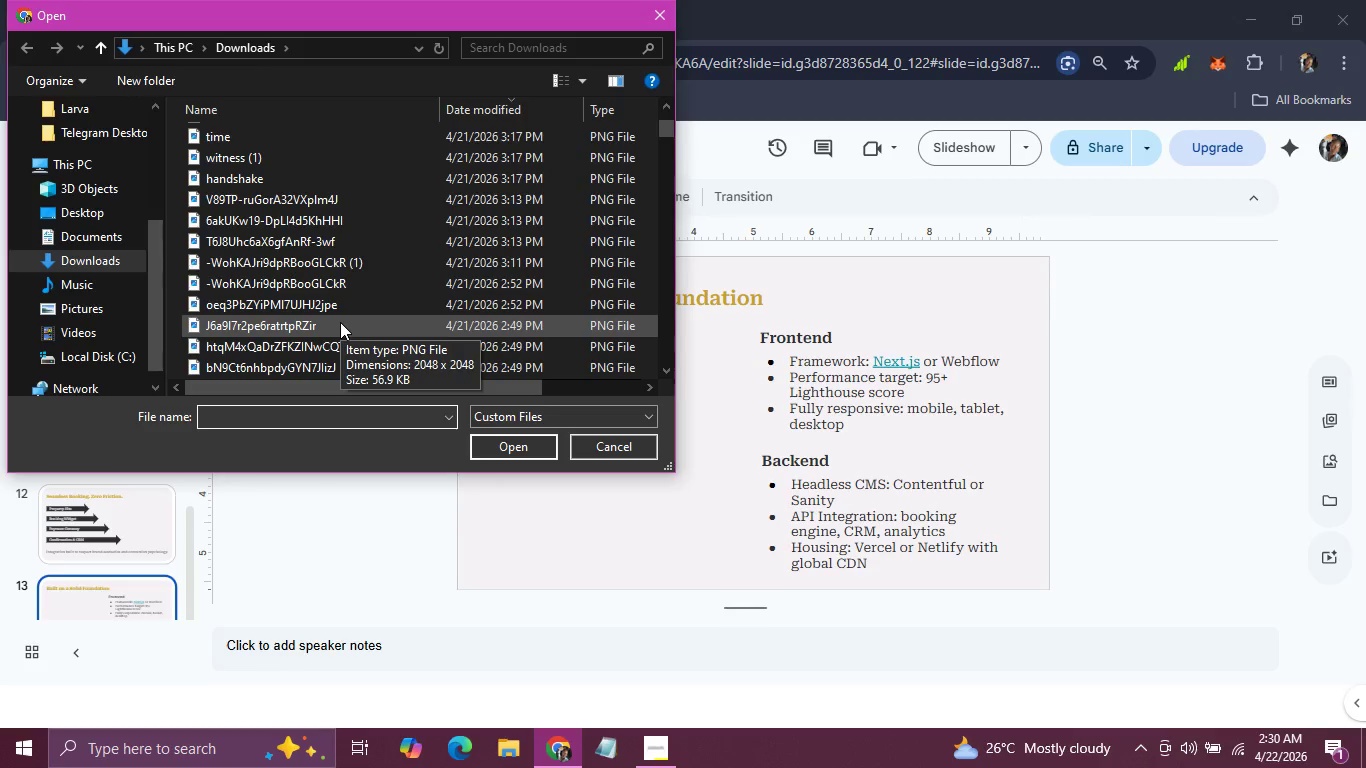 
left_click([330, 277])
 